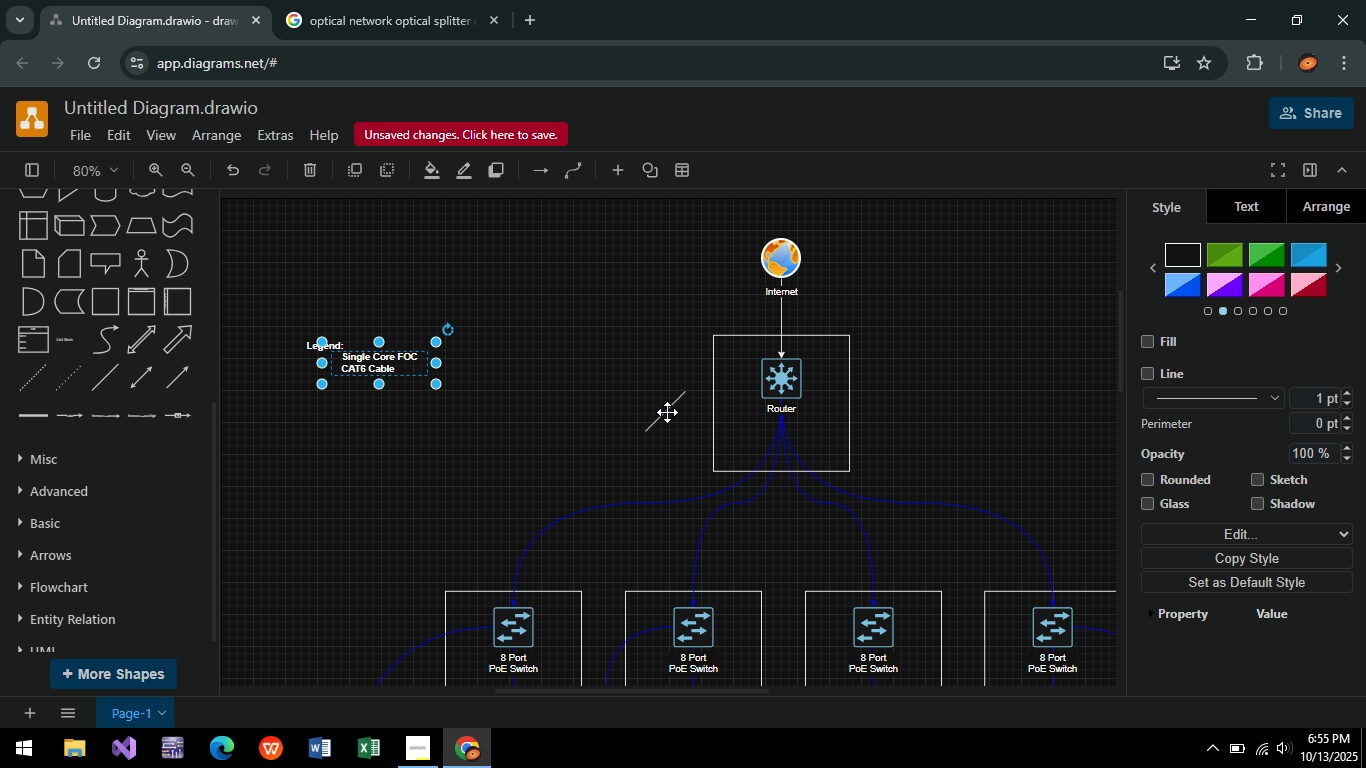 
left_click([666, 411])
 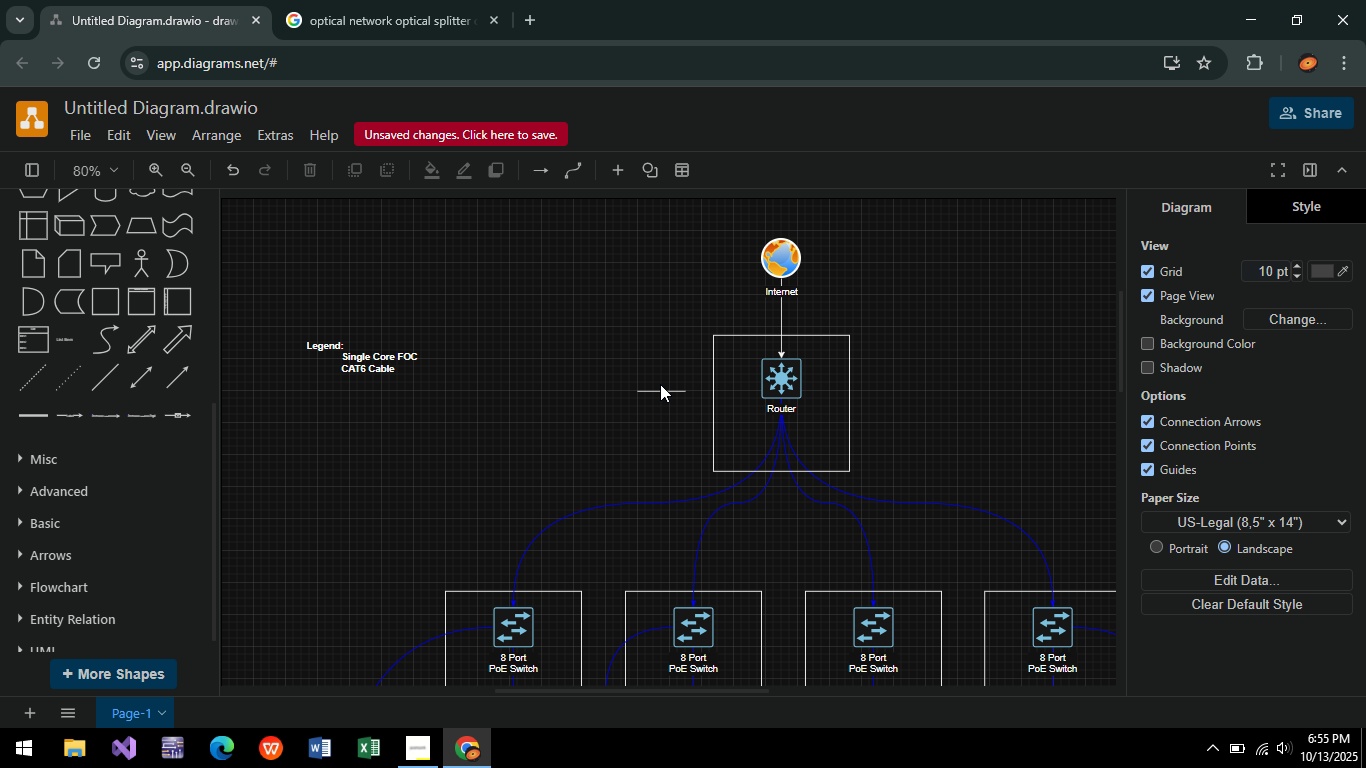 
left_click([666, 391])
 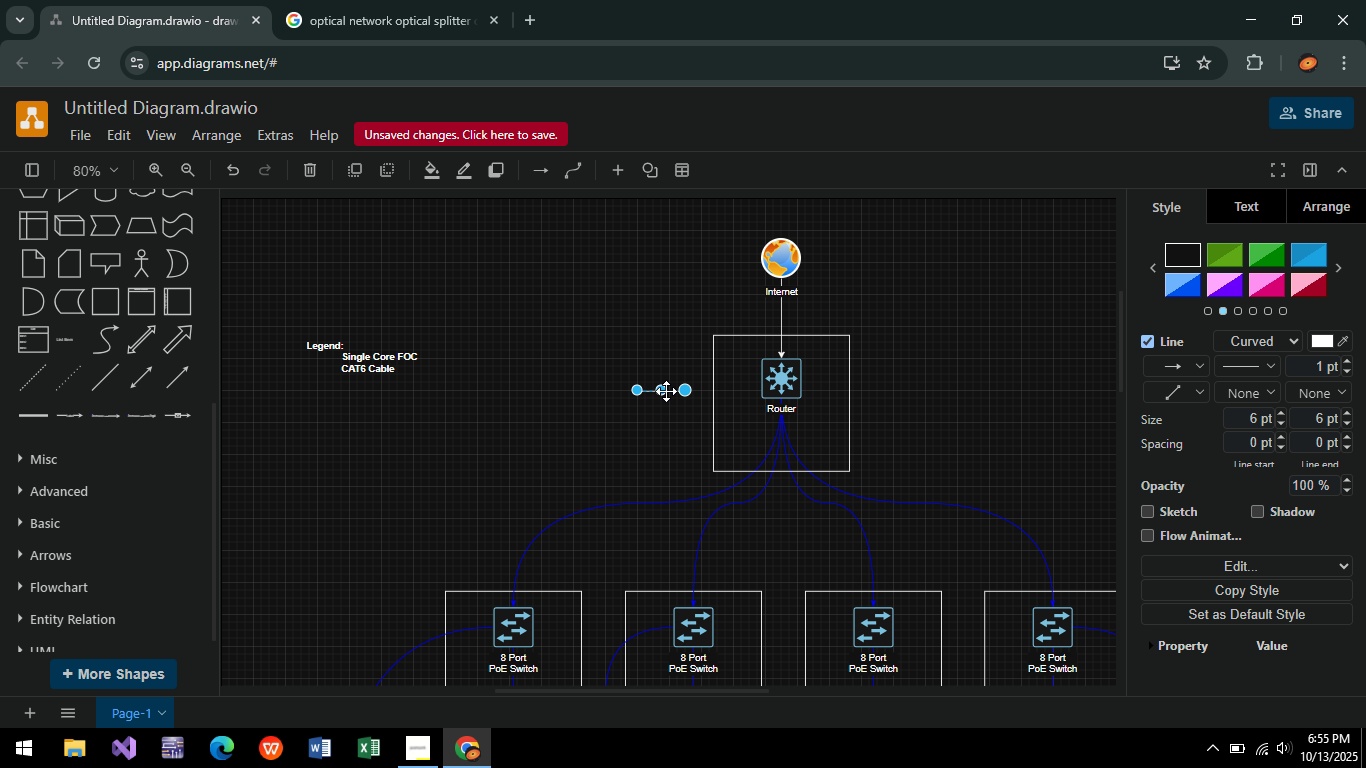 
double_click([666, 391])
 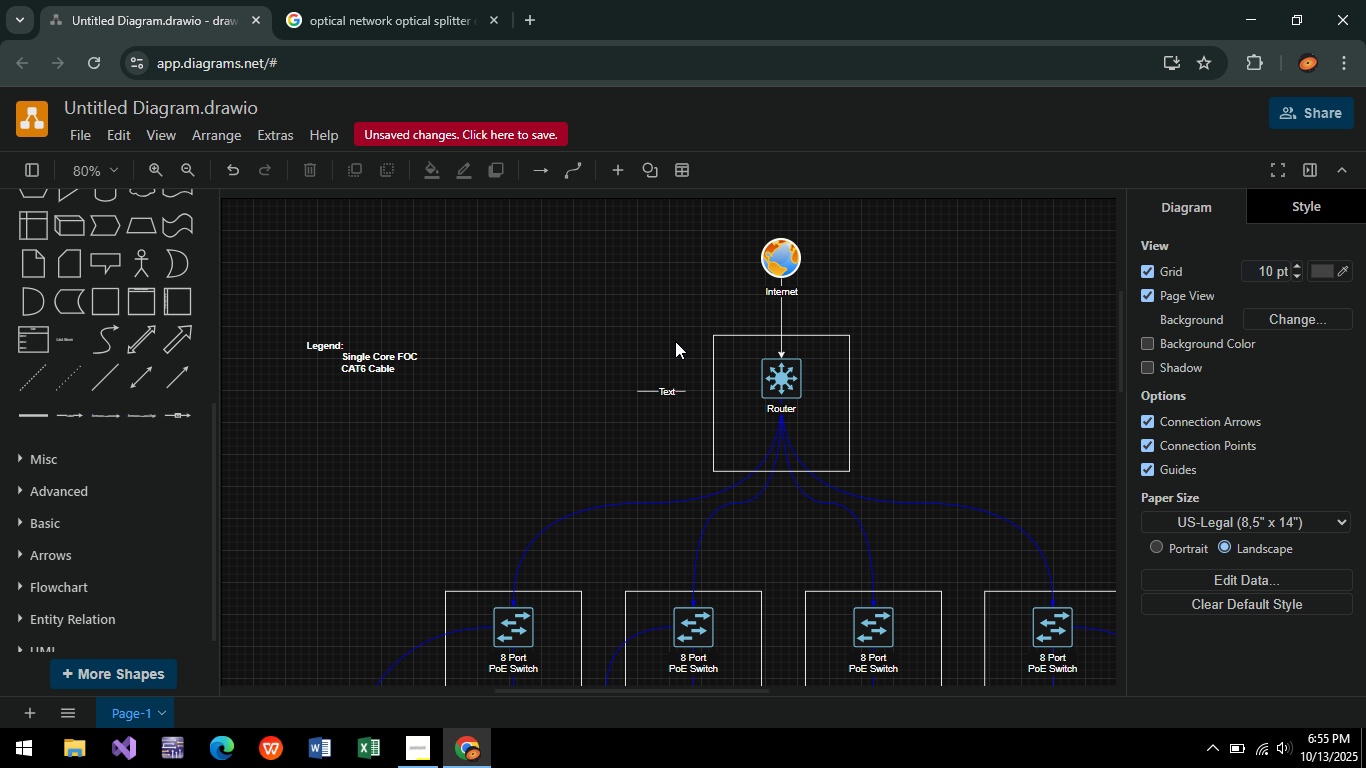 
key(Control+ControlLeft)
 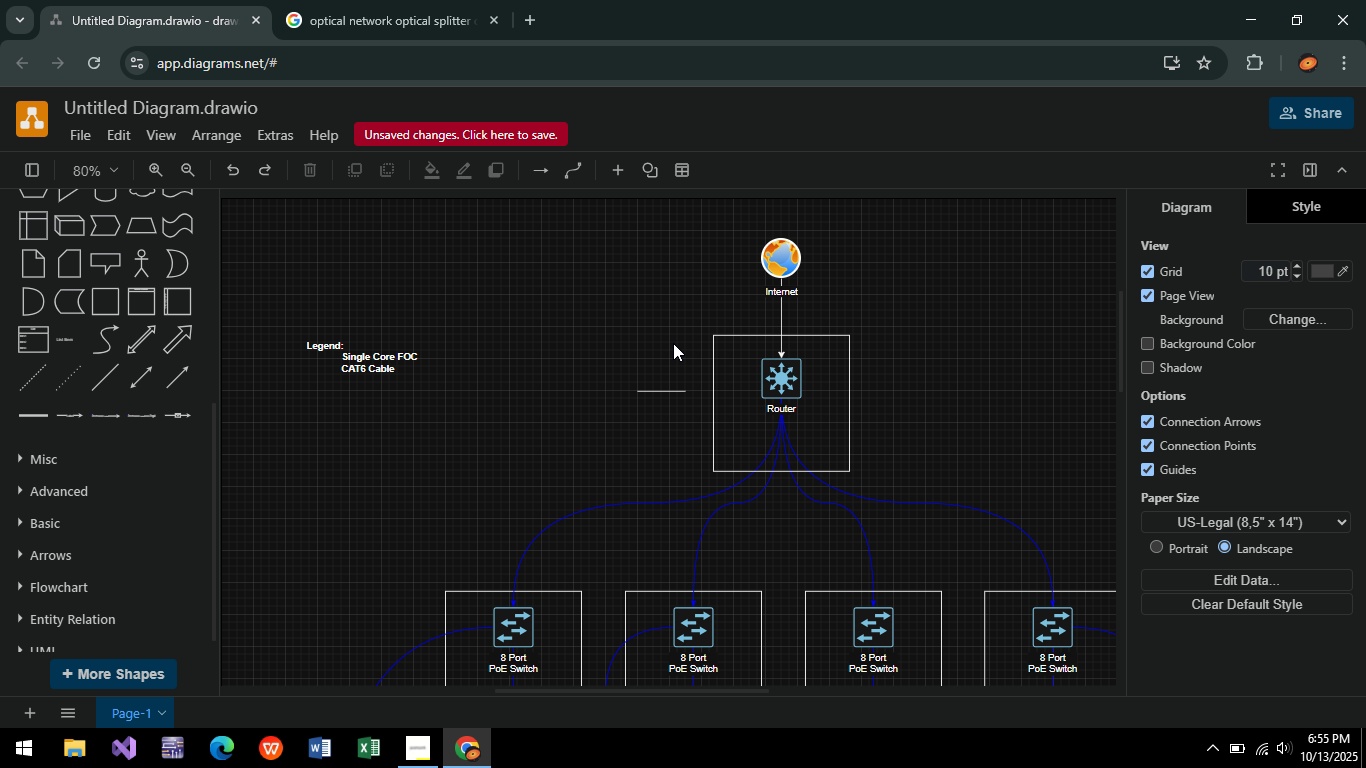 
key(Control+Z)
 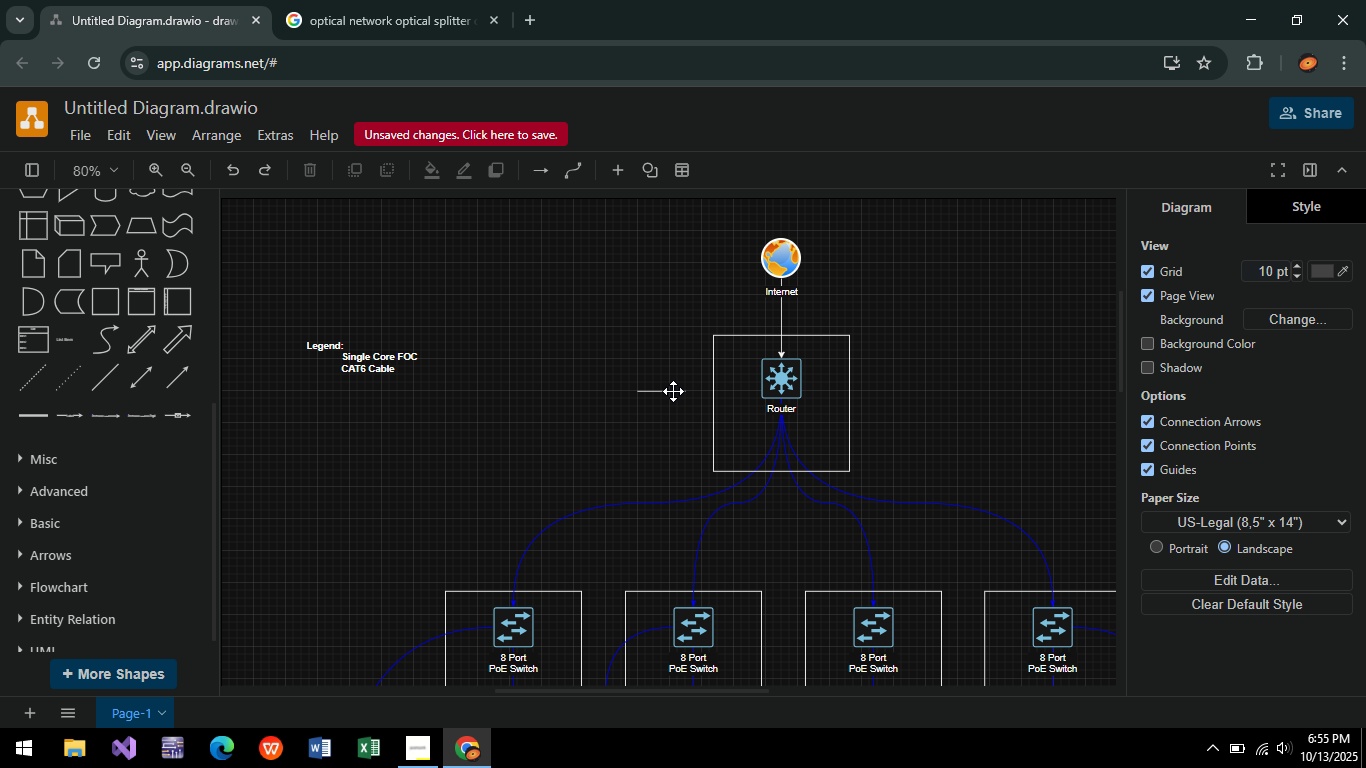 
left_click([673, 391])
 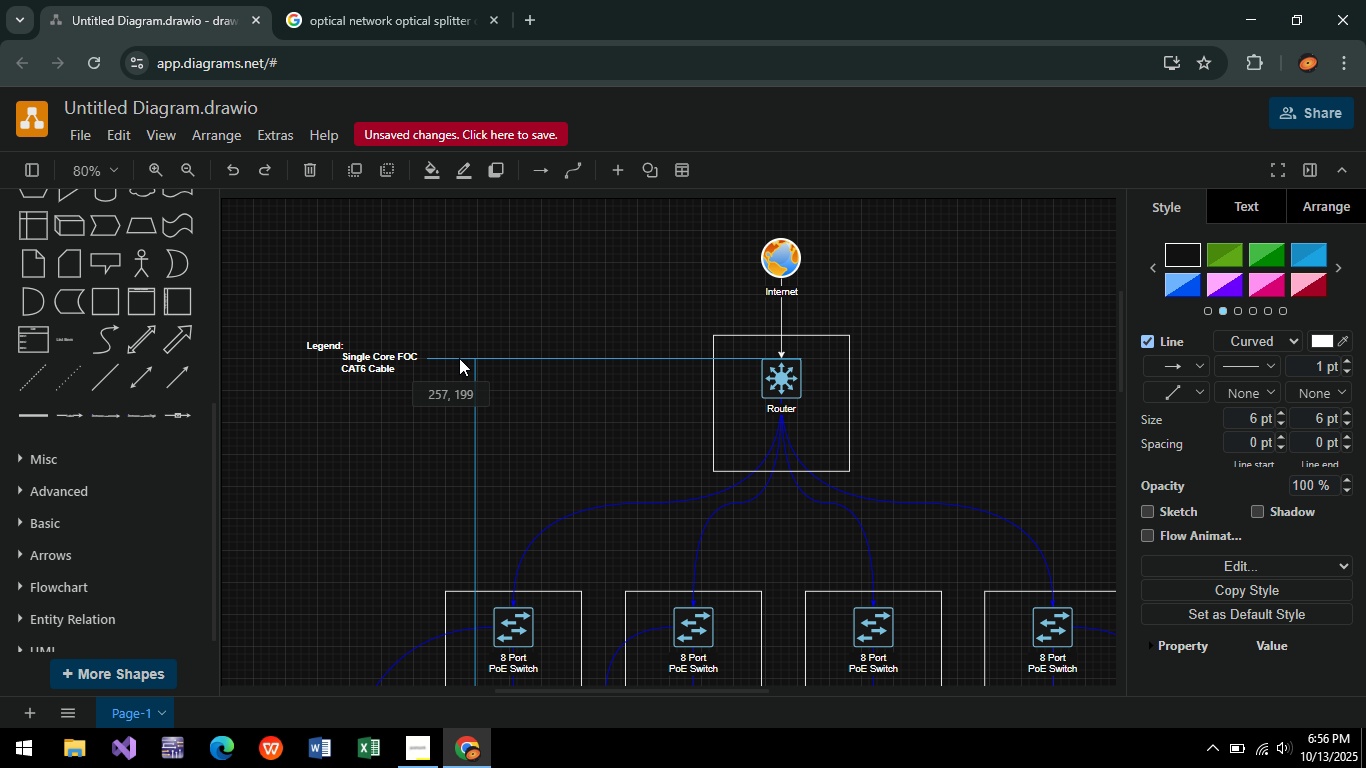 
left_click([566, 328])
 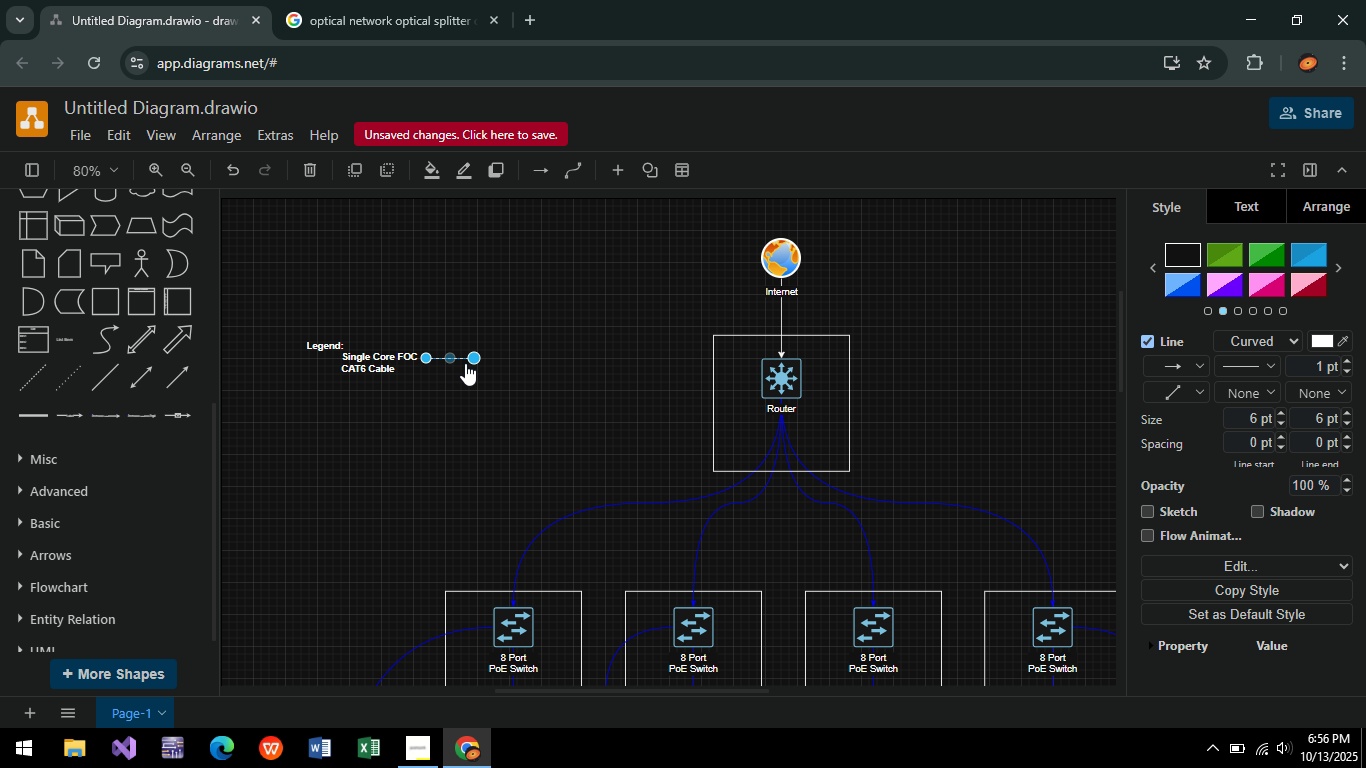 
key(Control+C)
 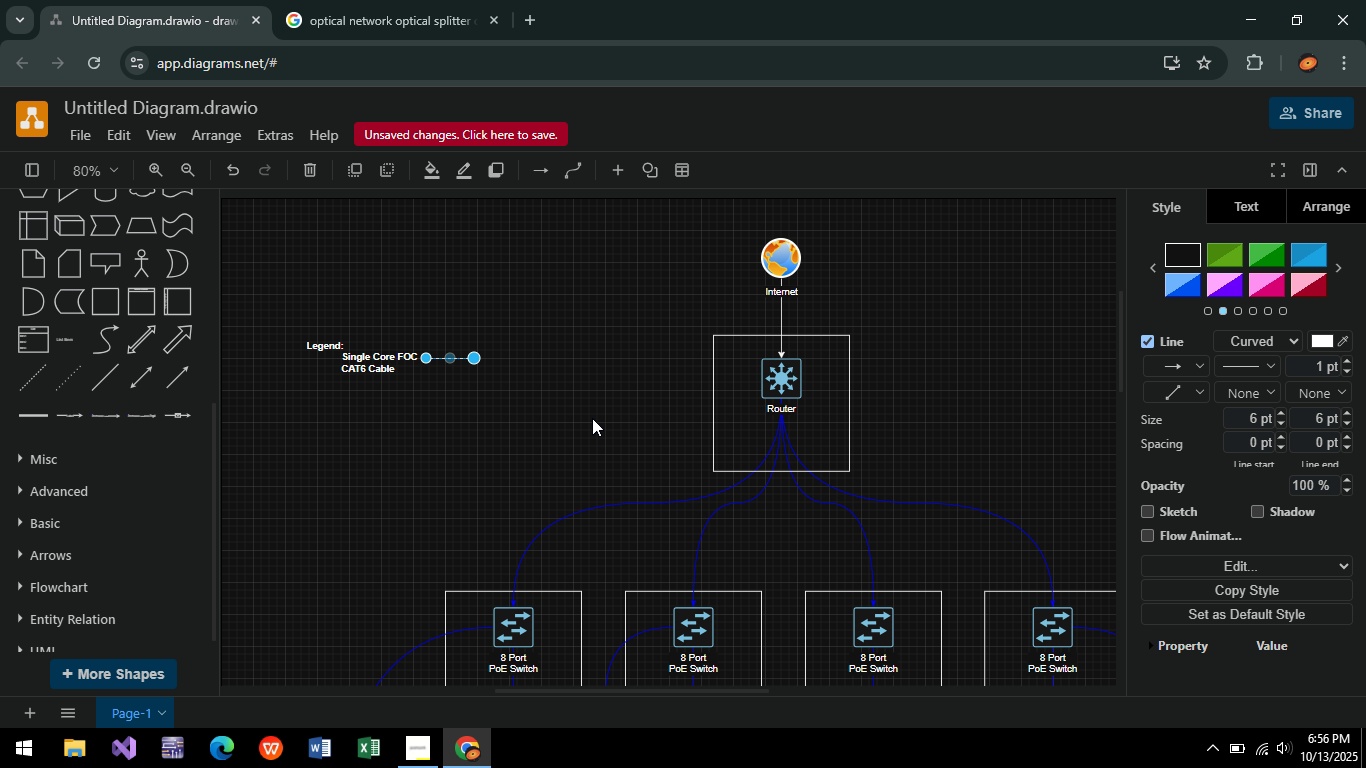 
key(Control+V)
 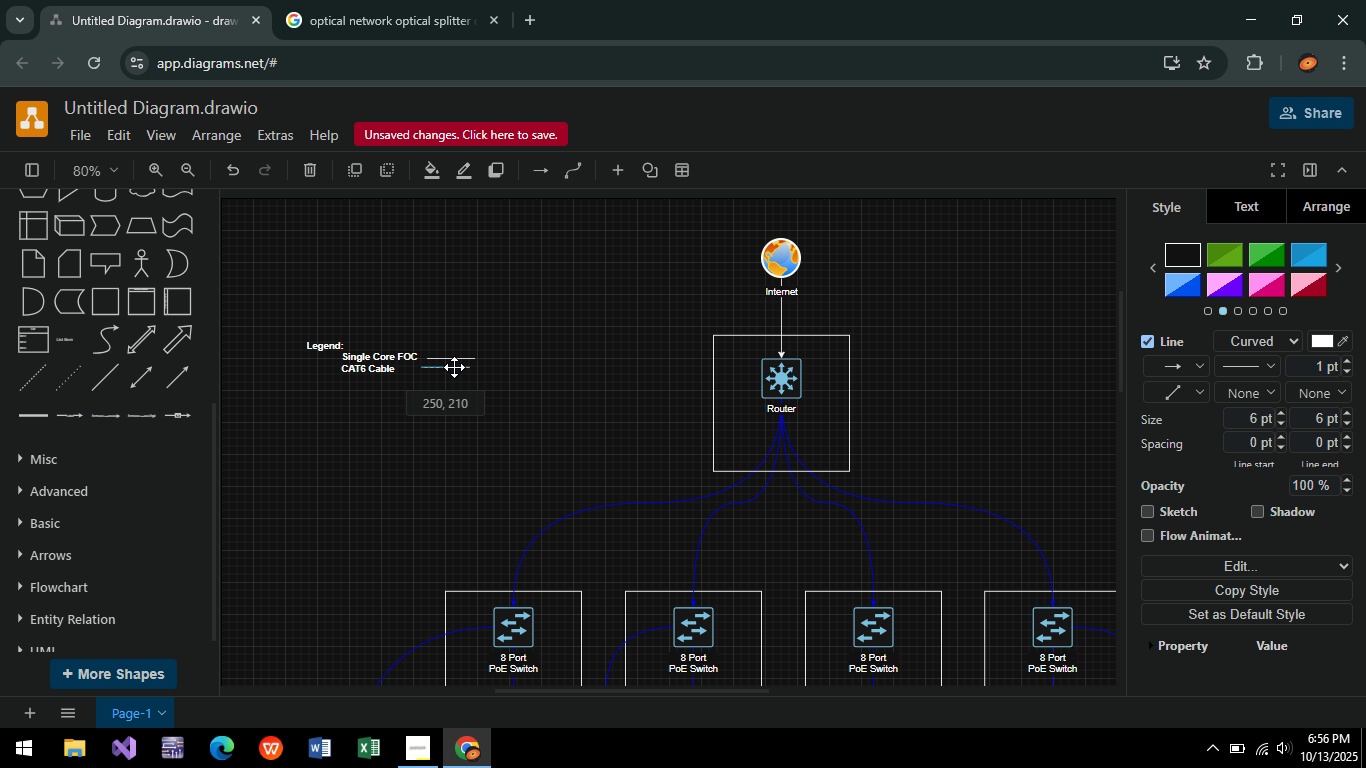 
wait(5.57)
 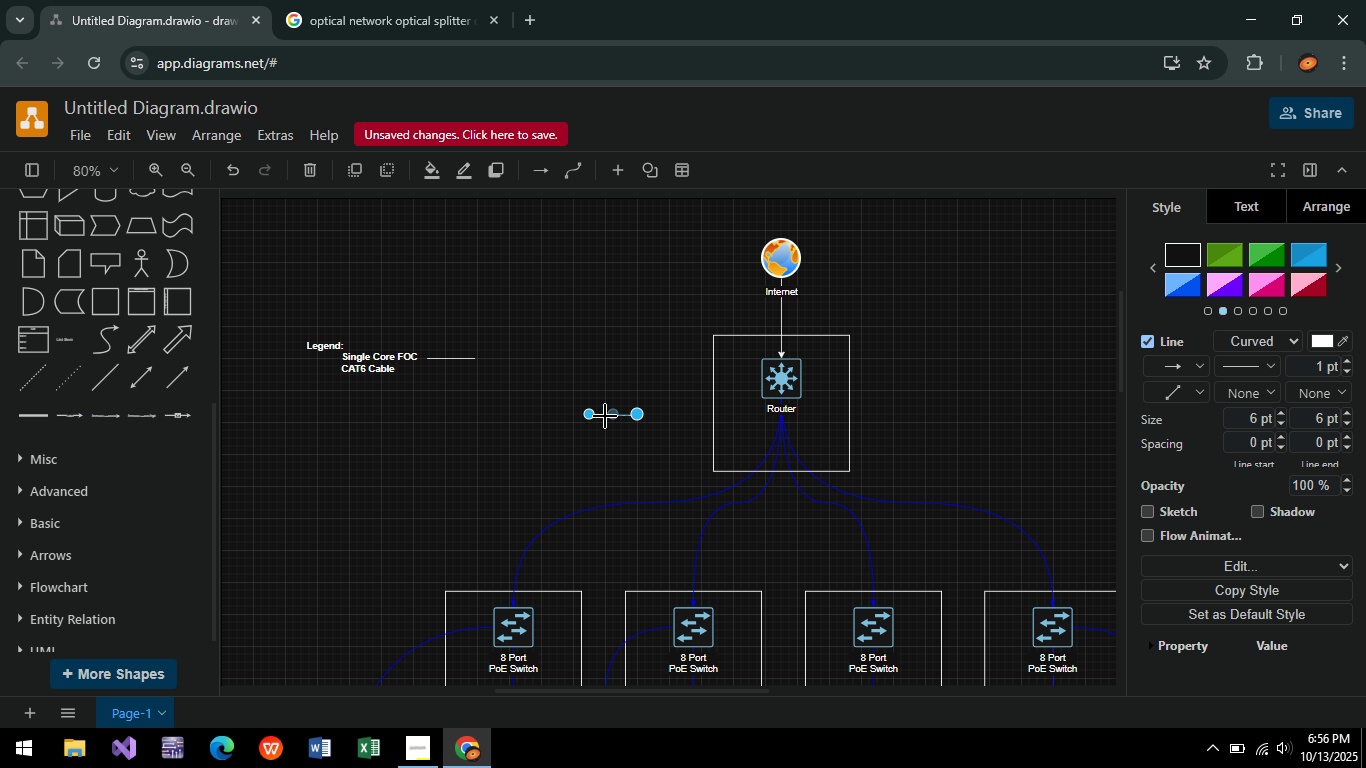 
left_click([566, 322])
 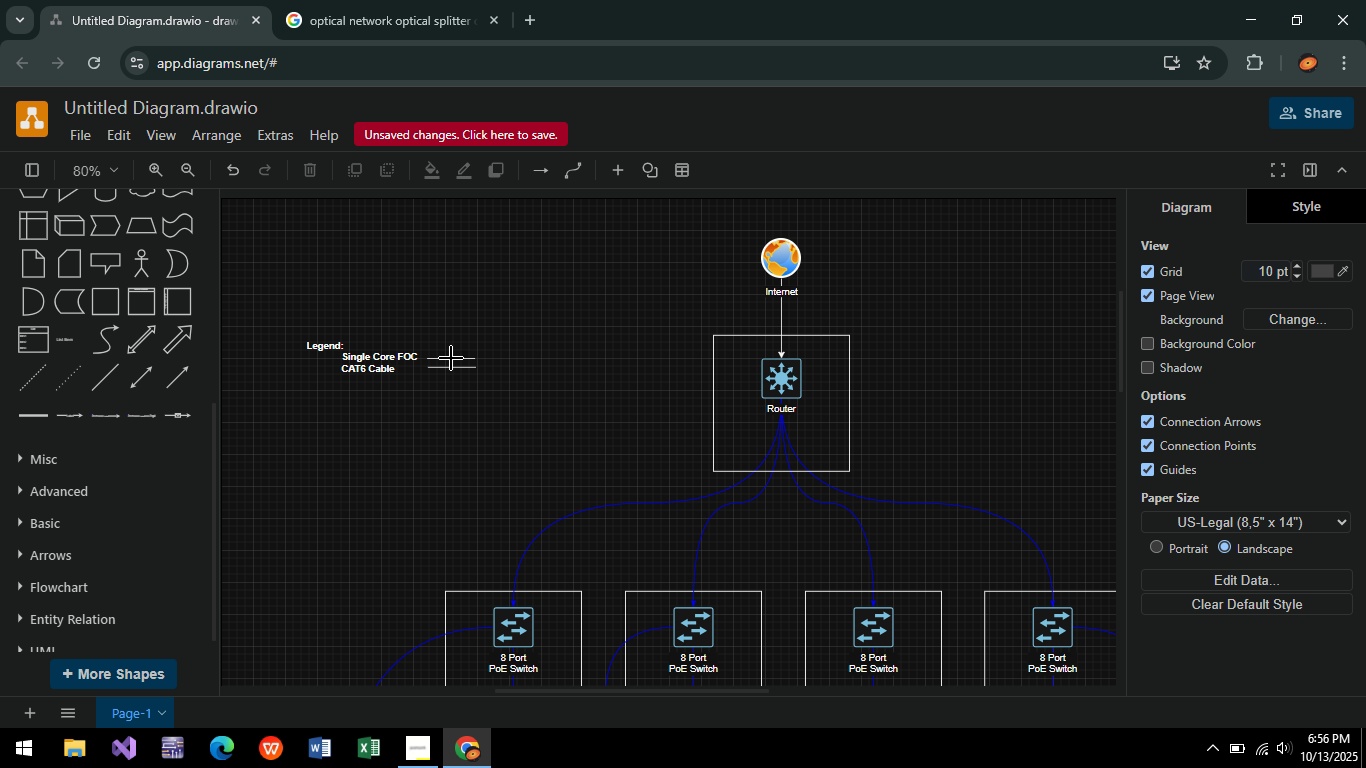 
left_click([451, 358])
 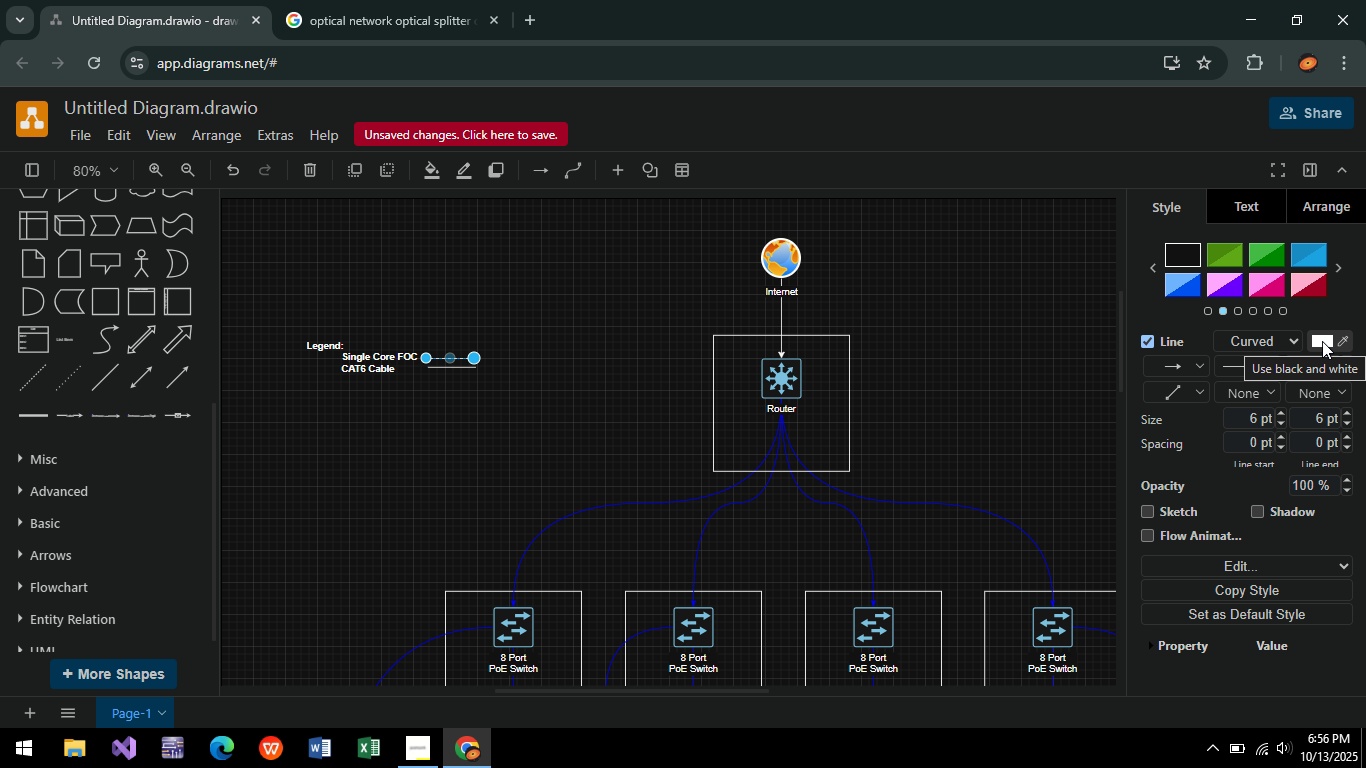 
wait(7.92)
 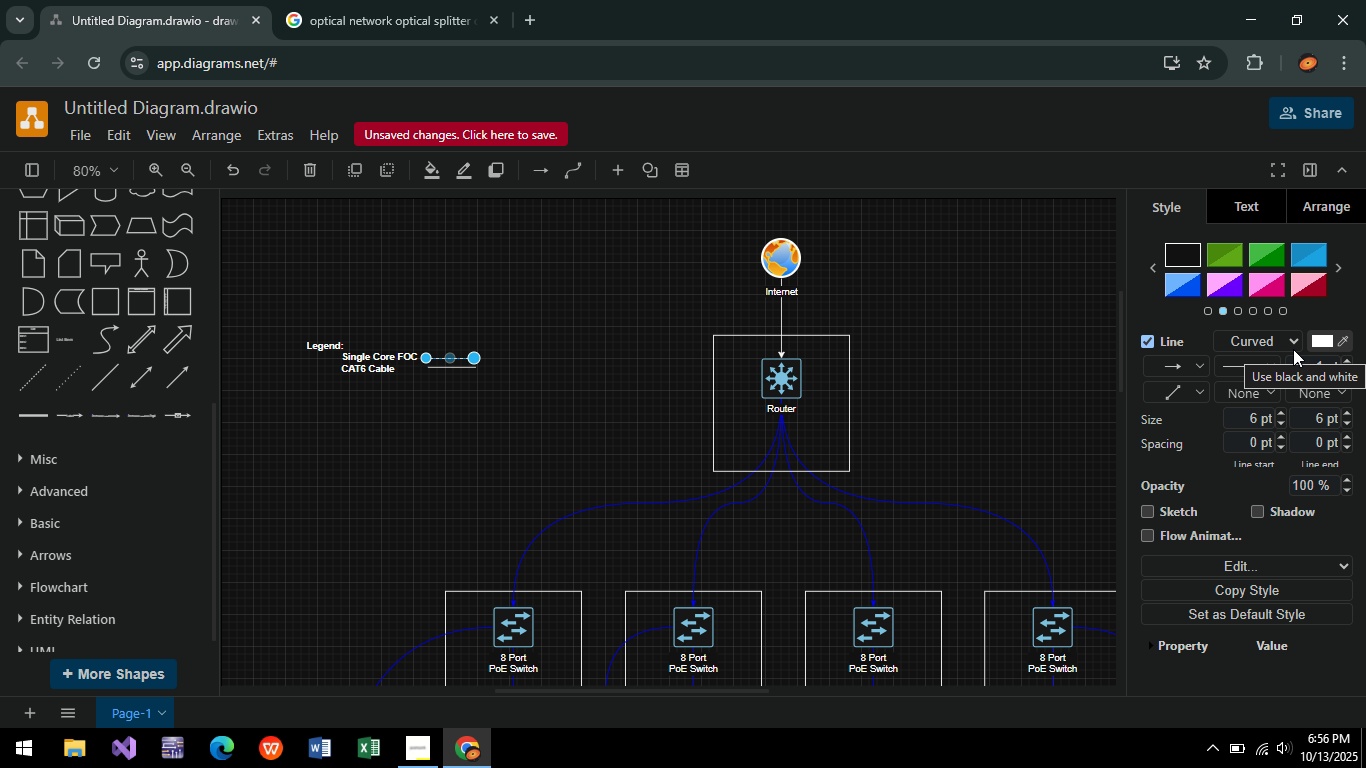 
left_click([1049, 348])
 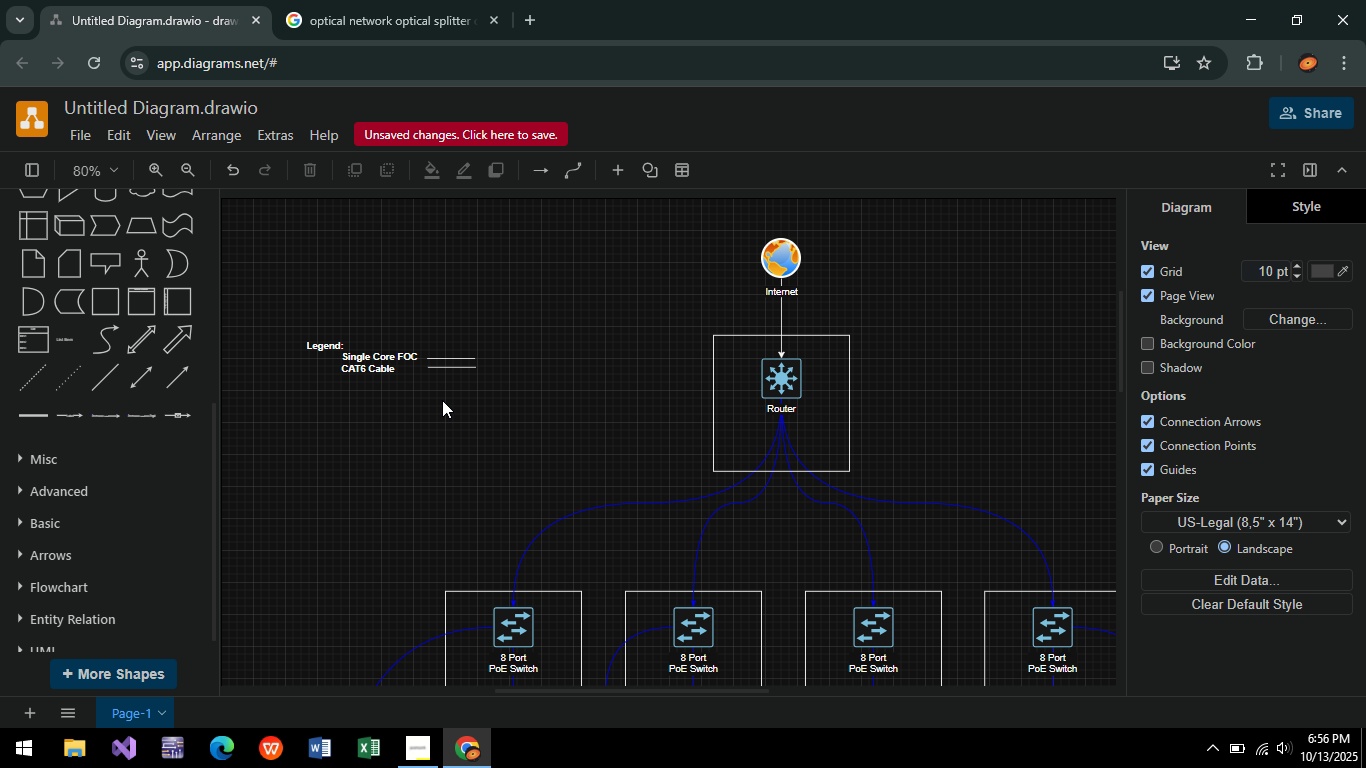 
hold_key(key=ControlLeft, duration=0.69)
scroll: coordinate [408, 322], scroll_direction: up, amount: 5.0
 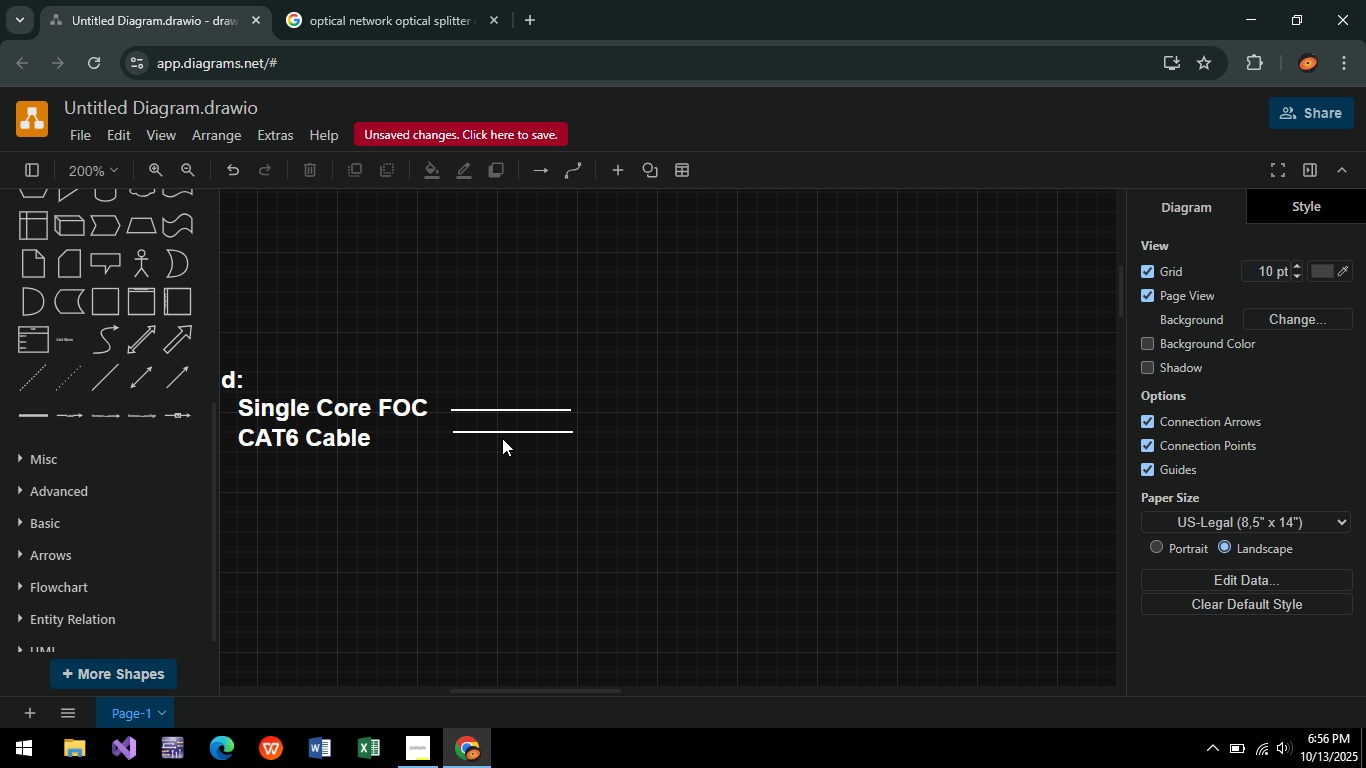 
left_click([511, 432])
 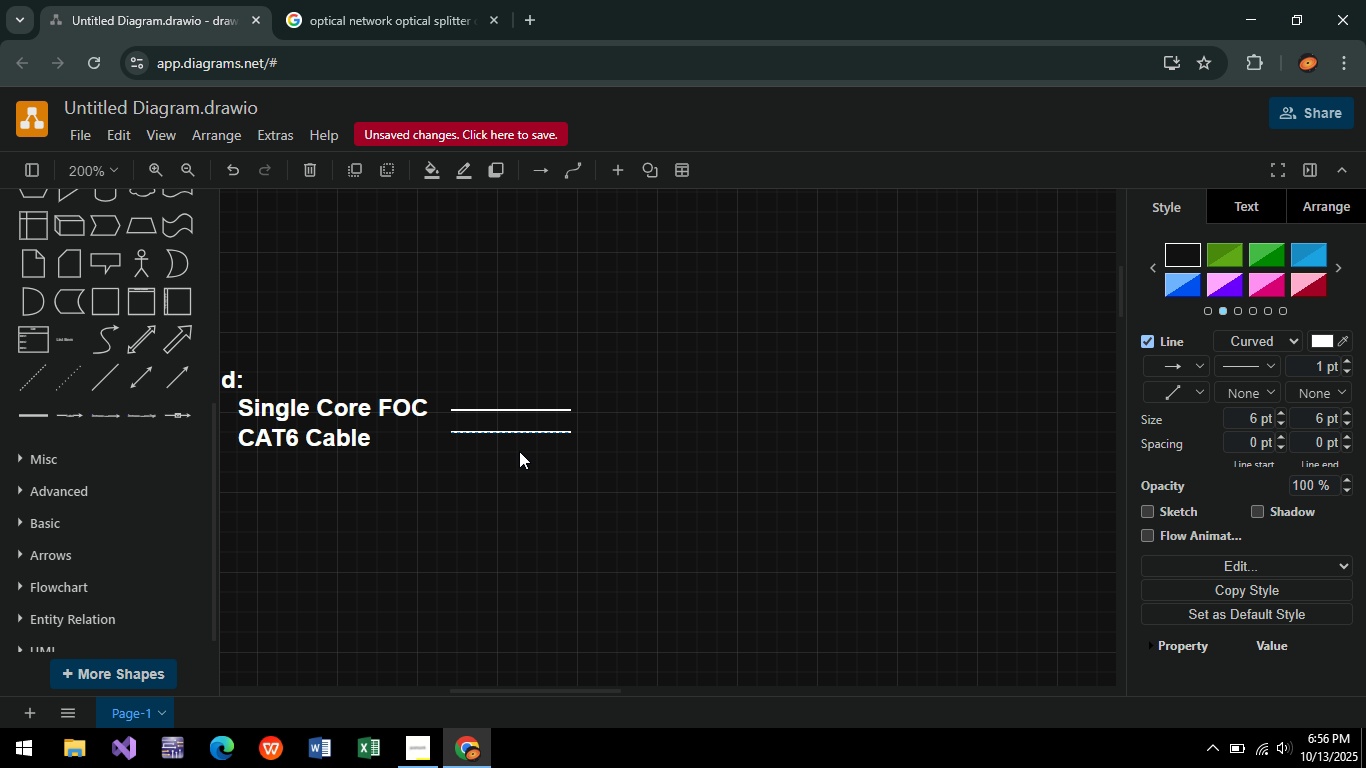 
key(ArrowLeft)
 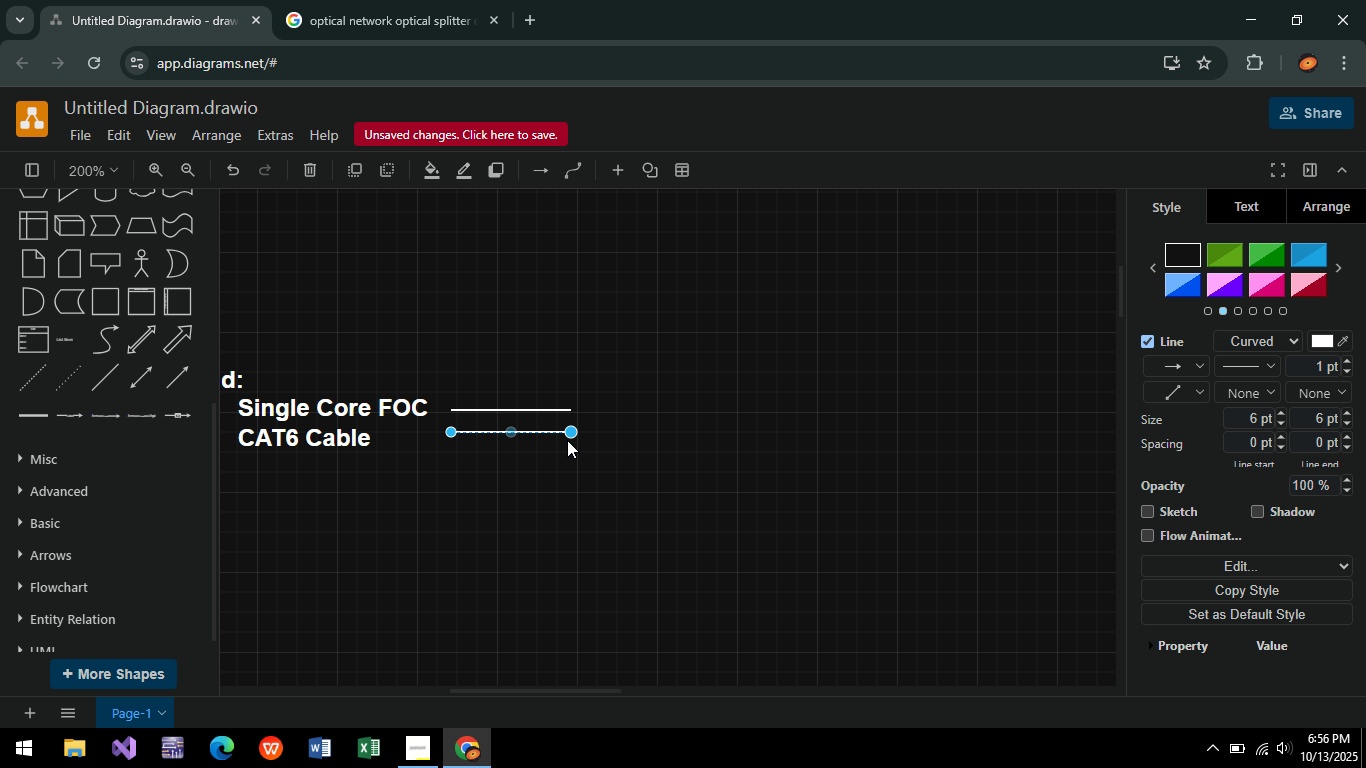 
left_click([708, 402])
 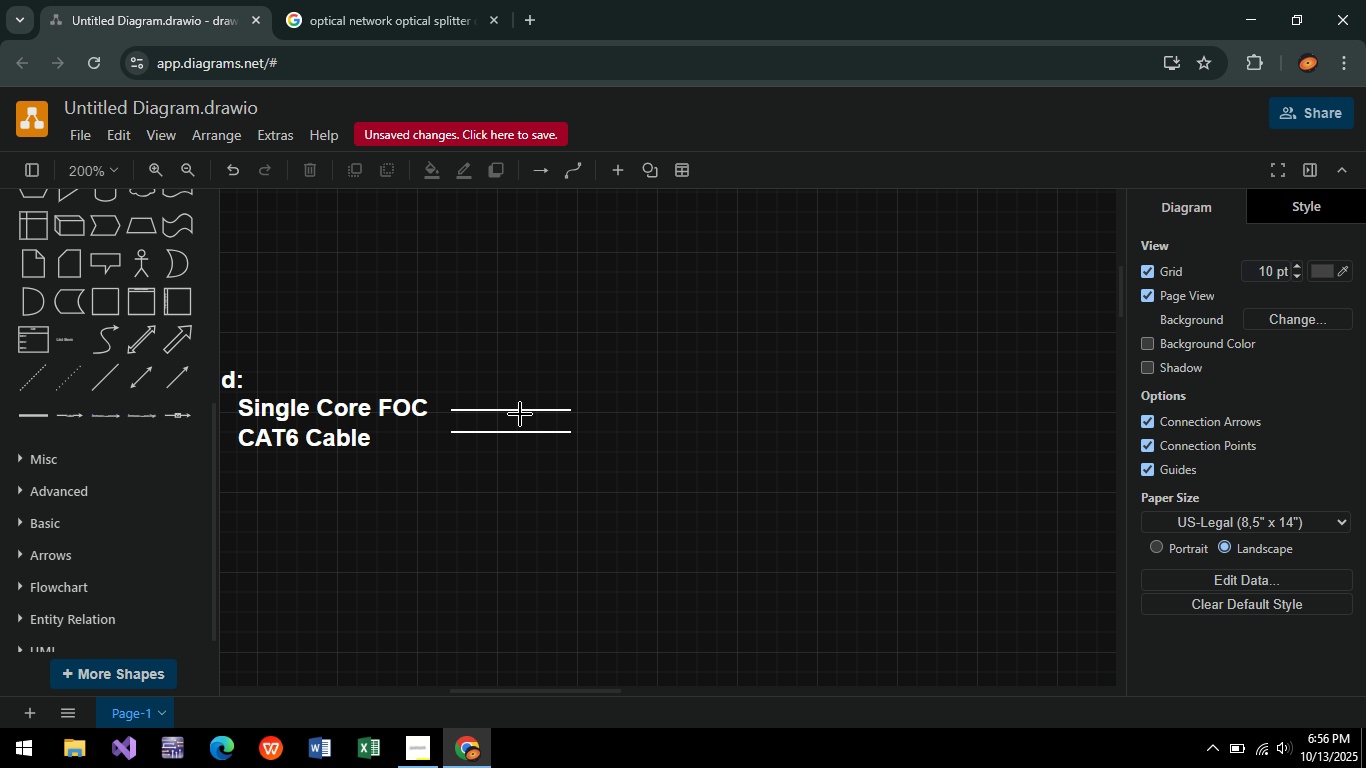 
left_click([520, 414])
 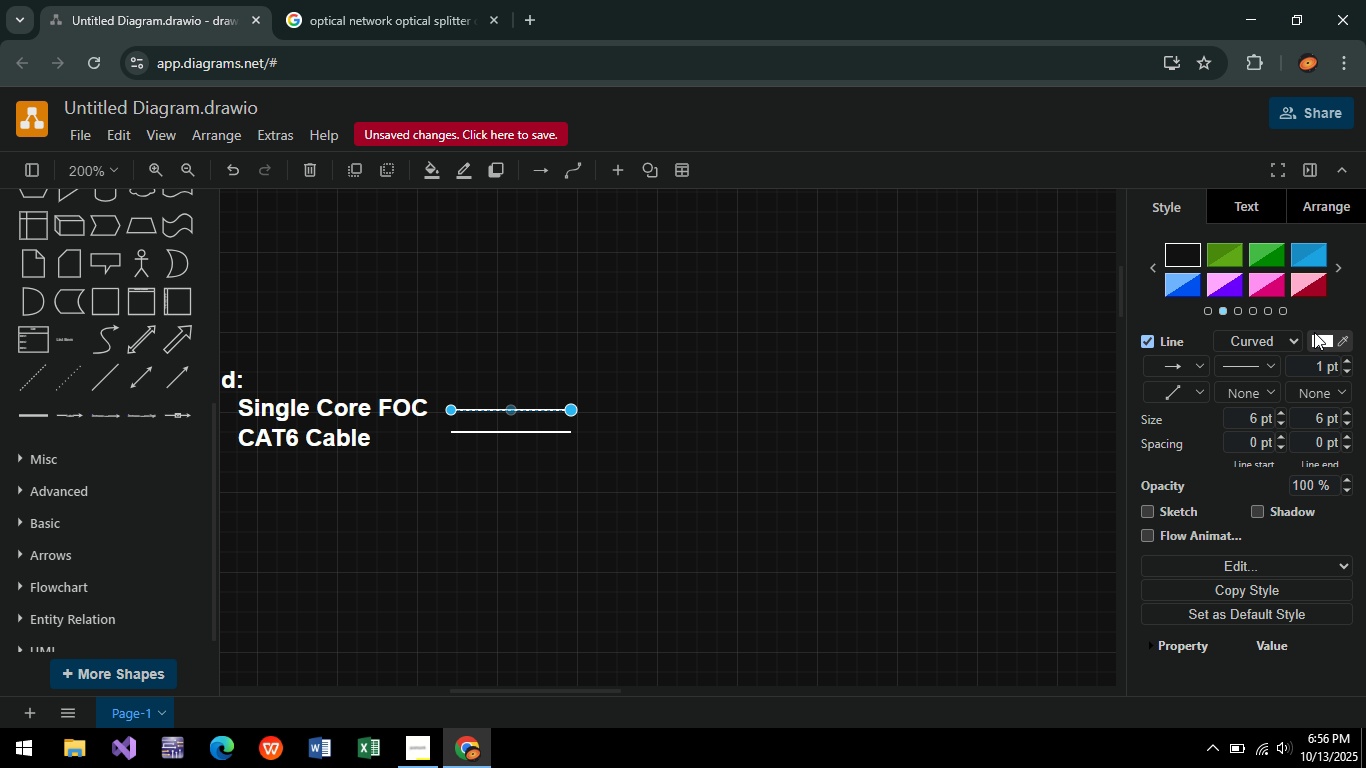 
left_click([1326, 350])
 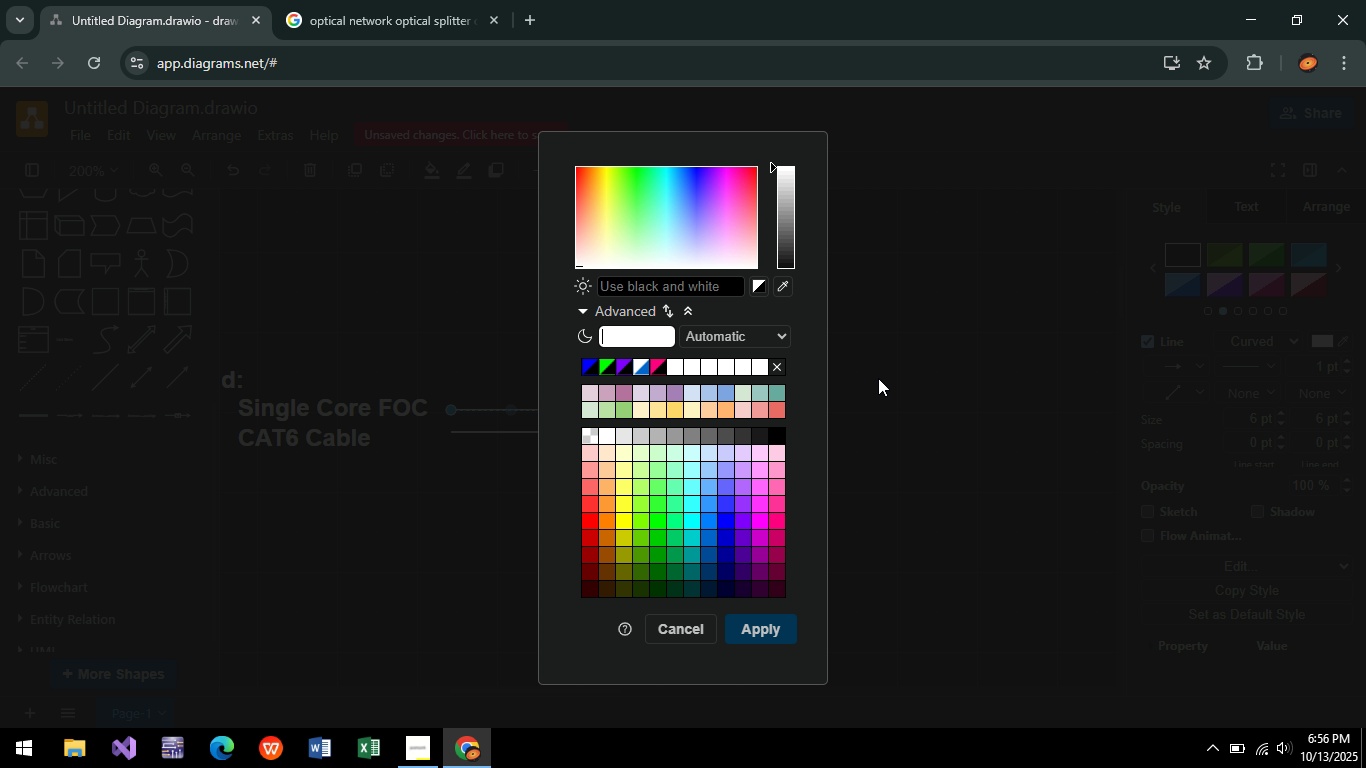 
left_click([957, 382])
 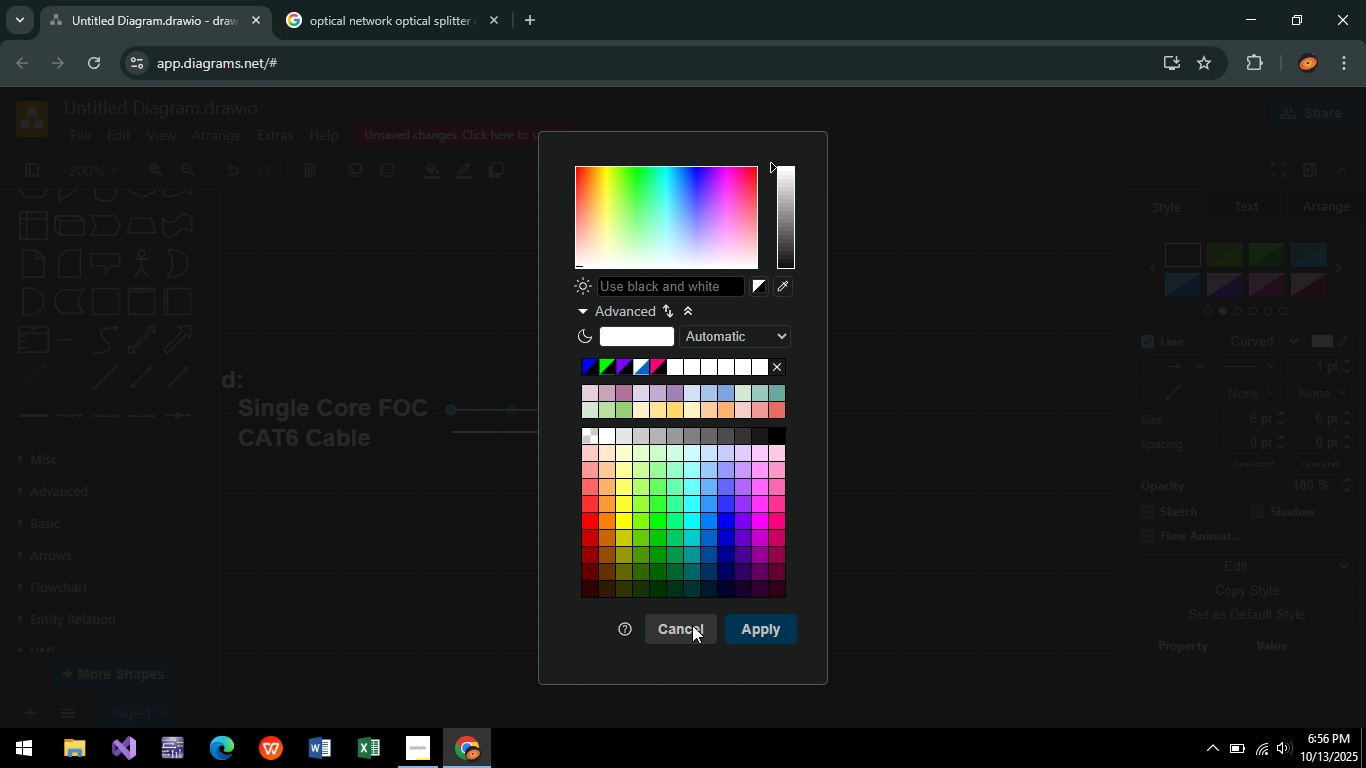 
left_click([689, 631])
 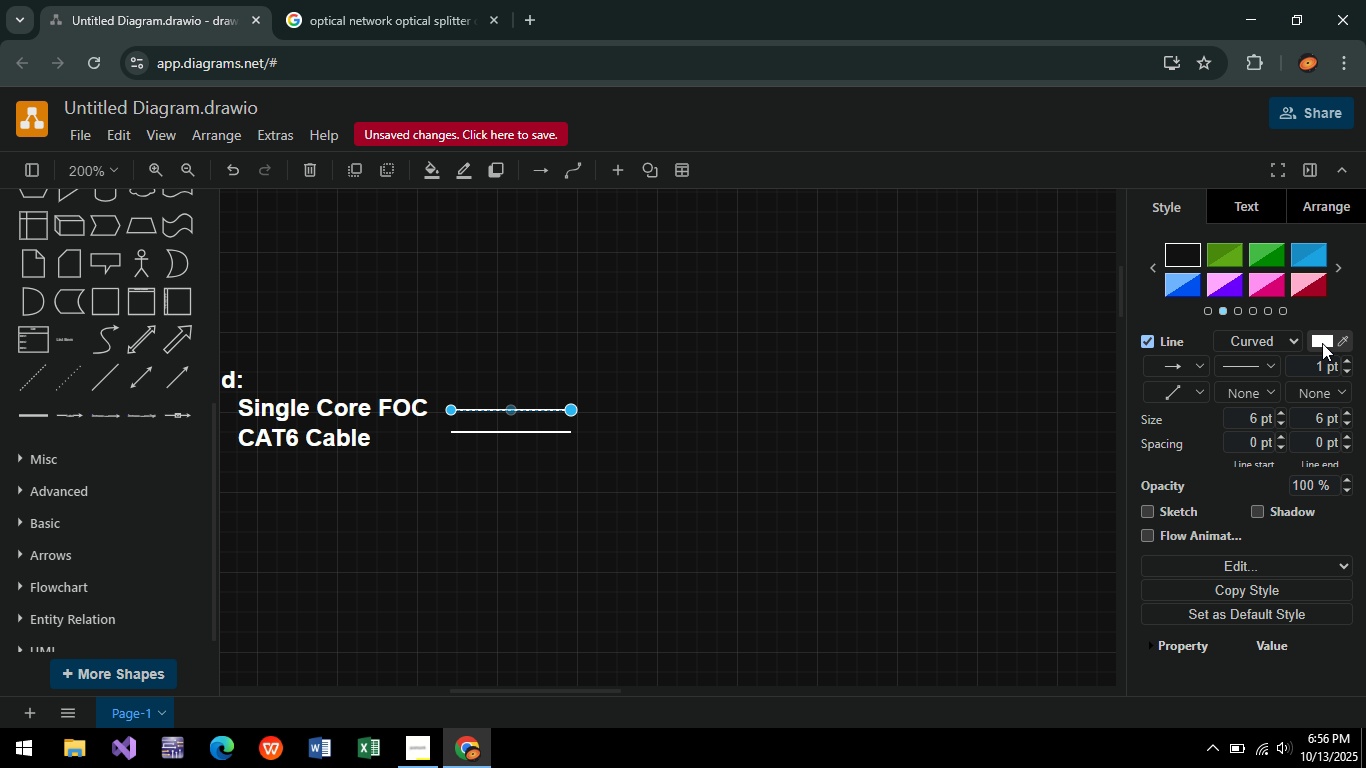 
left_click([1322, 343])
 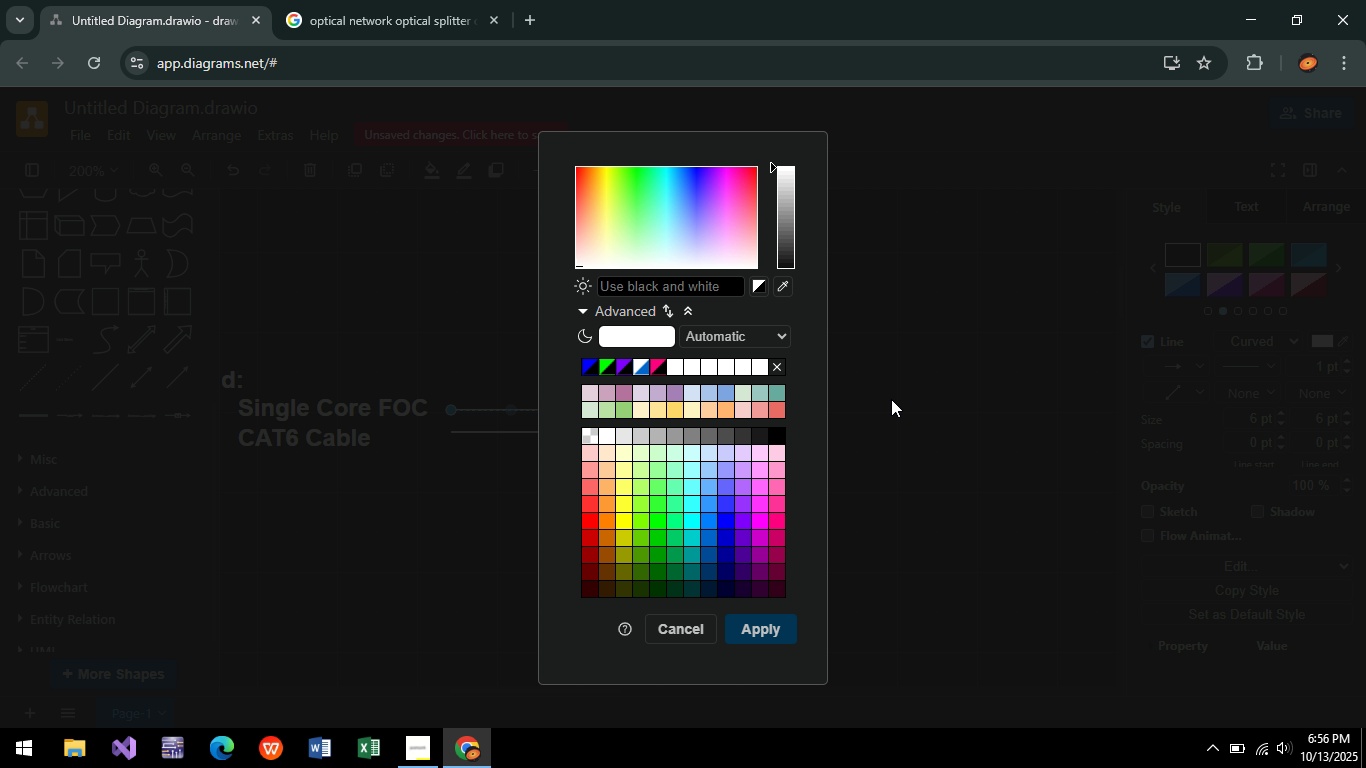 
left_click([892, 395])
 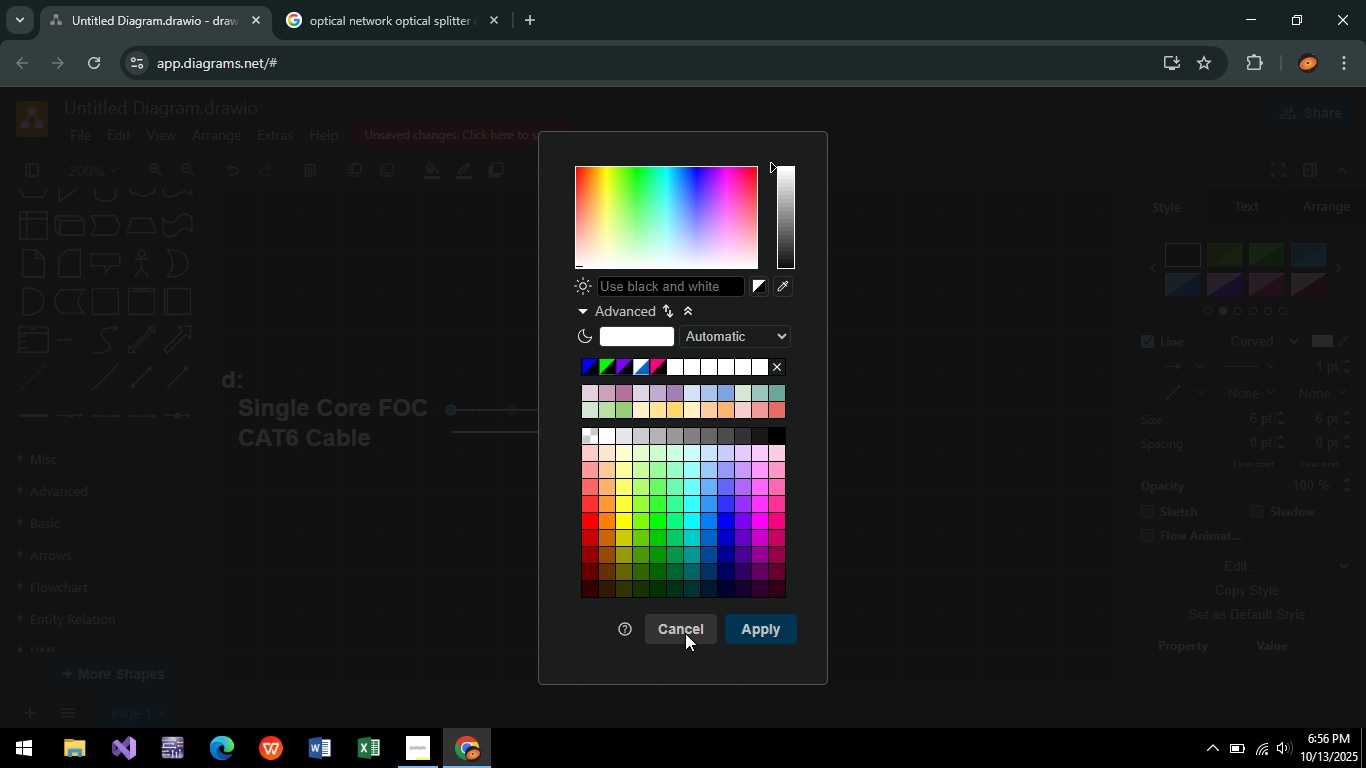 
left_click([685, 633])
 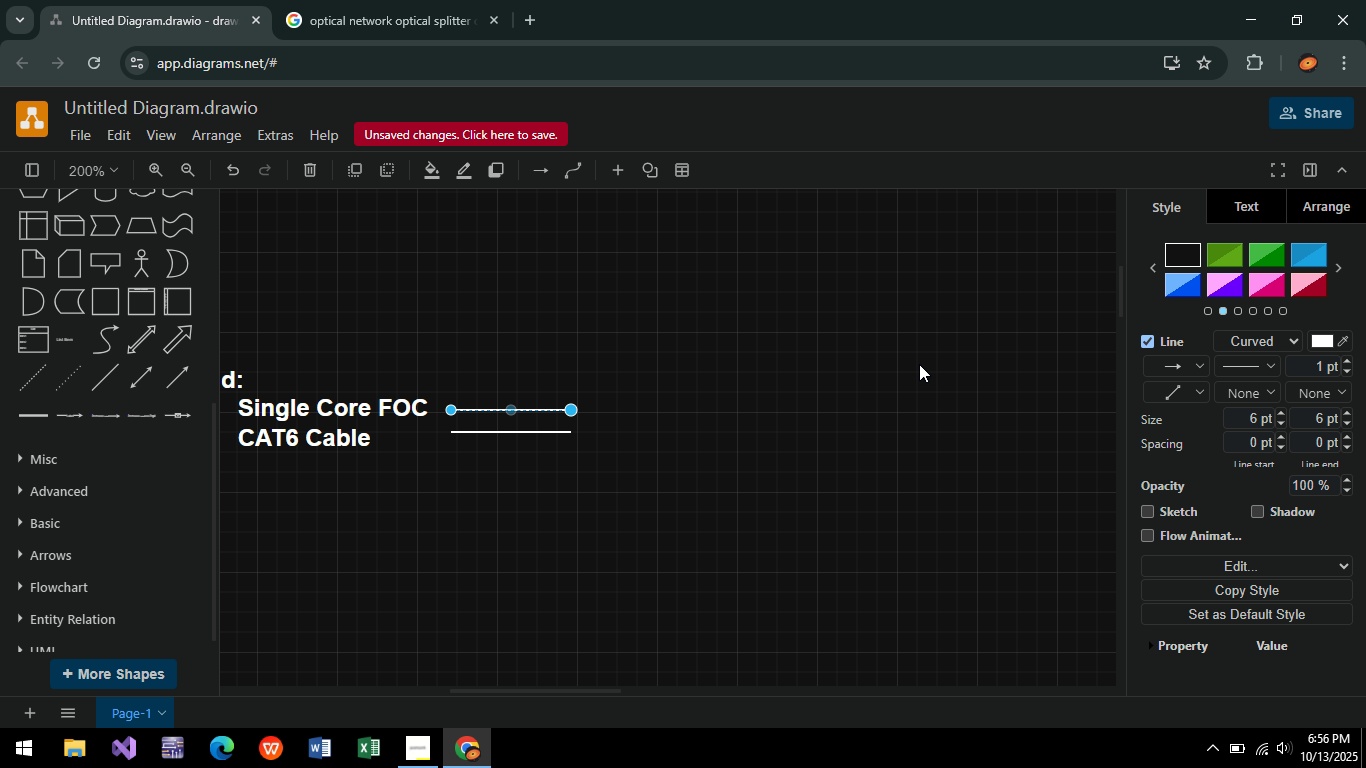 
left_click([919, 364])
 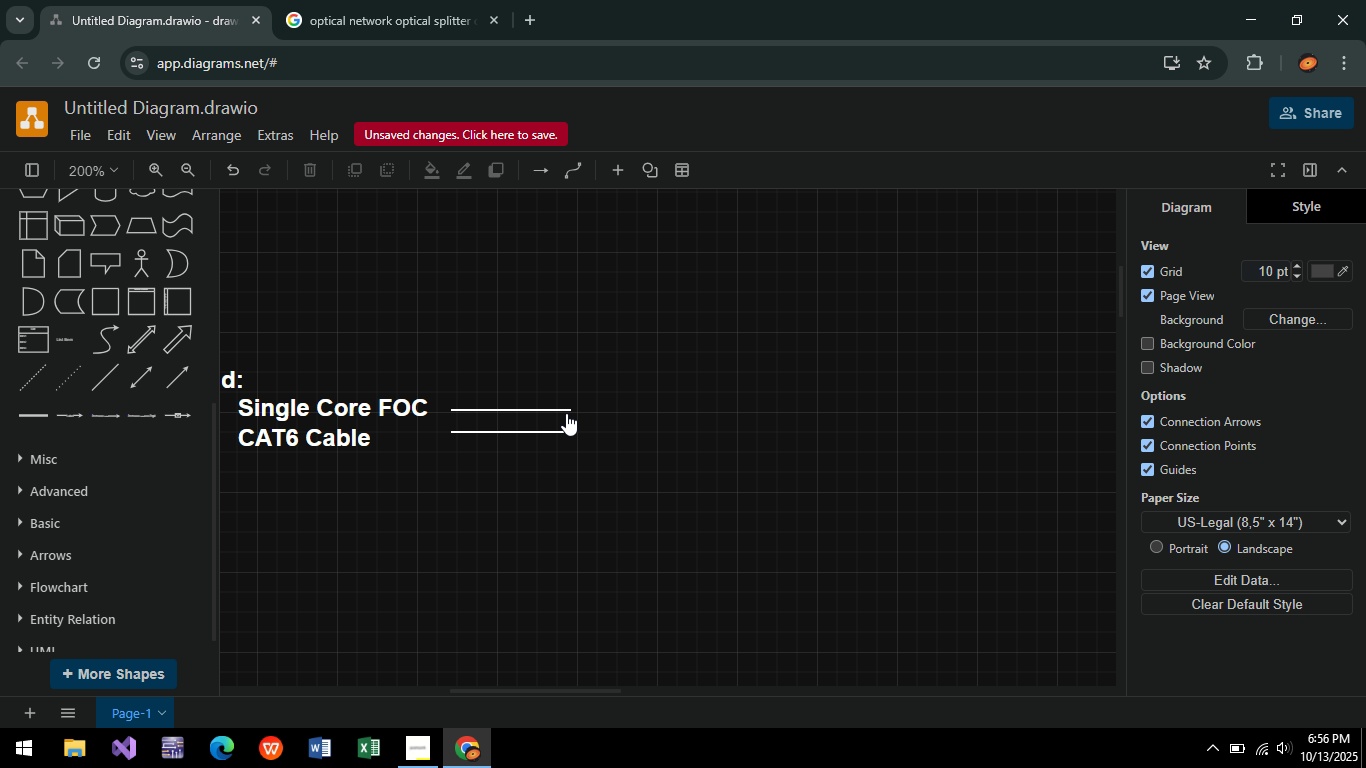 
left_click([534, 413])
 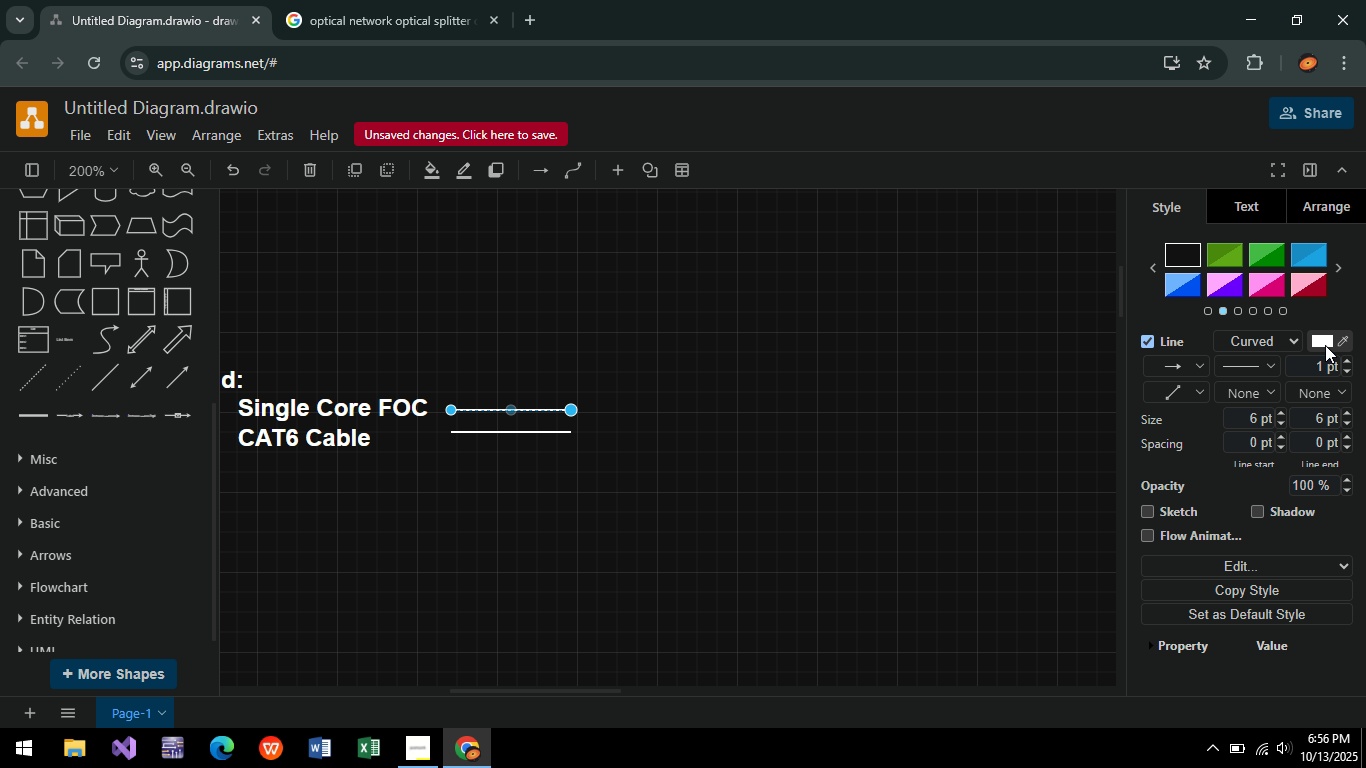 
left_click([1329, 343])
 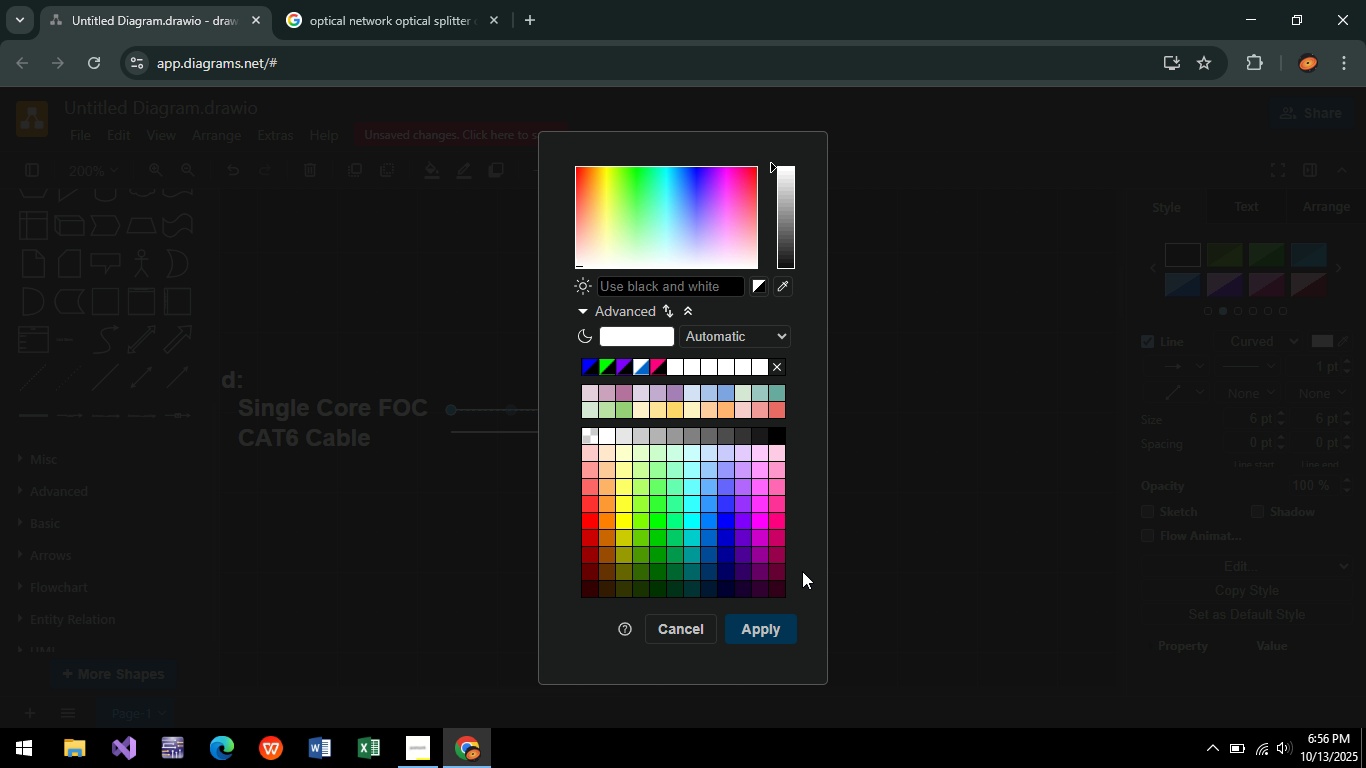 
double_click([697, 623])
 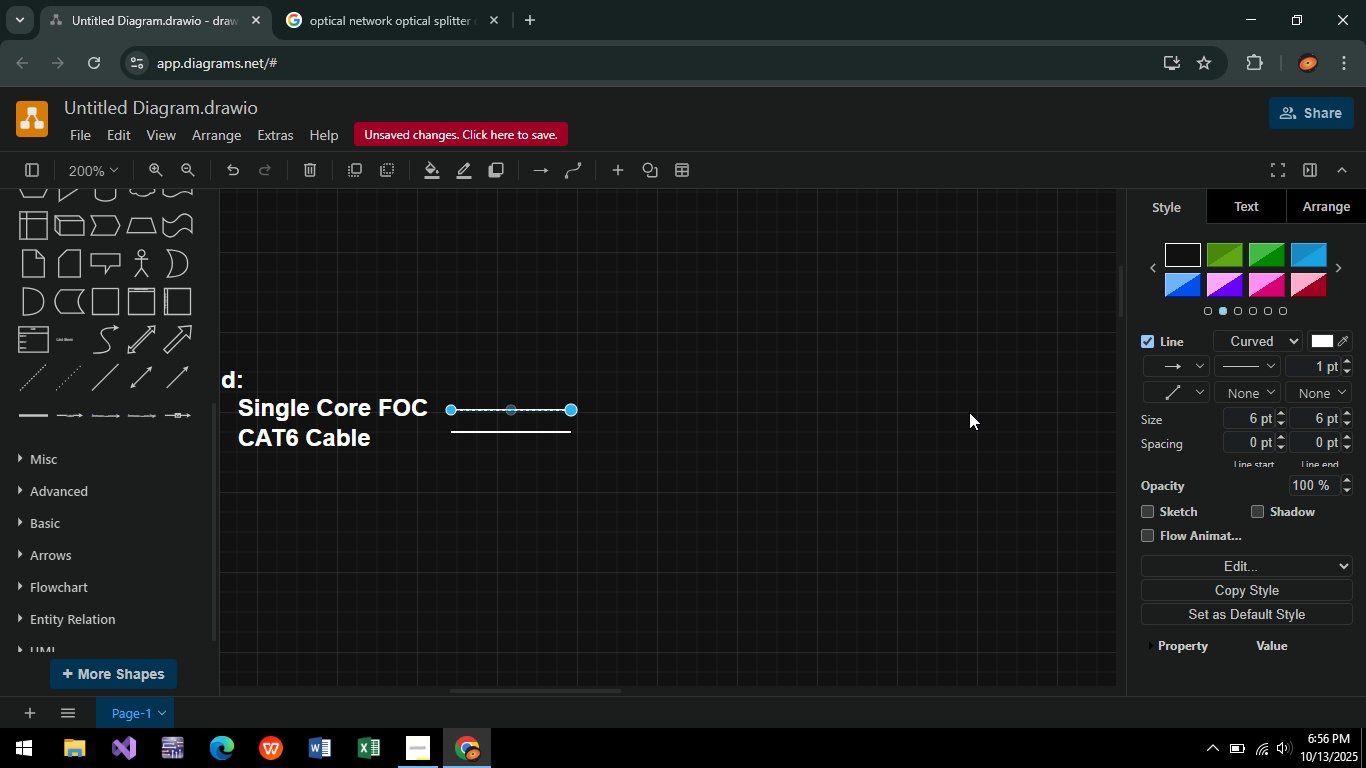 
left_click([969, 412])
 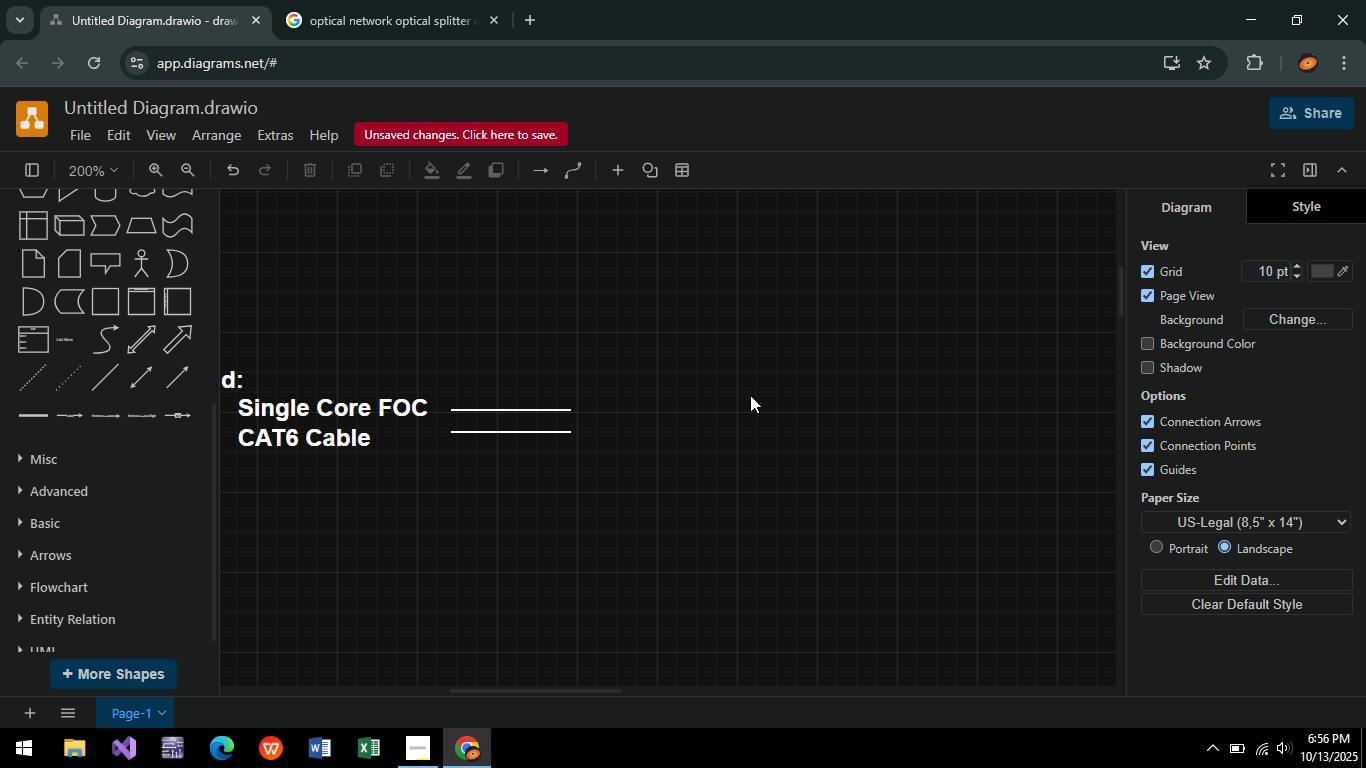 
left_click([748, 395])
 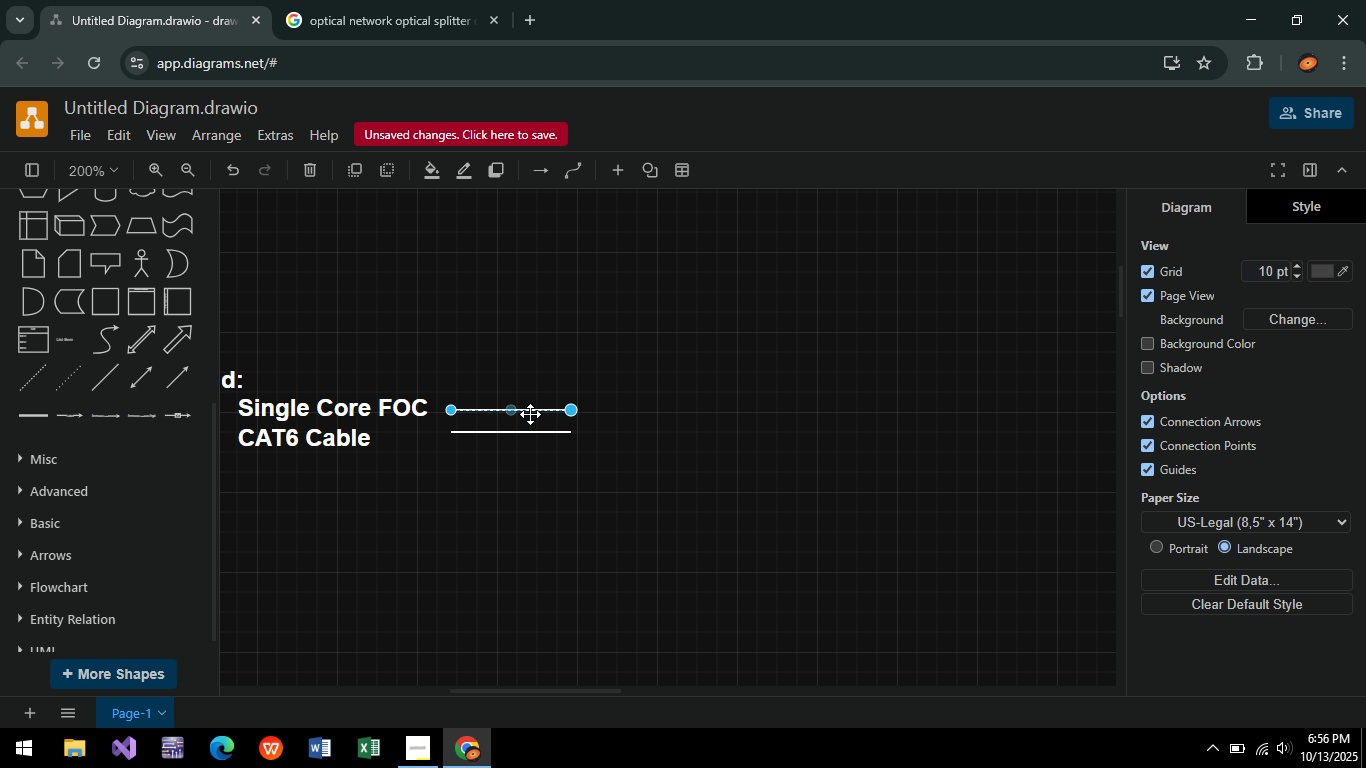 
left_click([530, 414])
 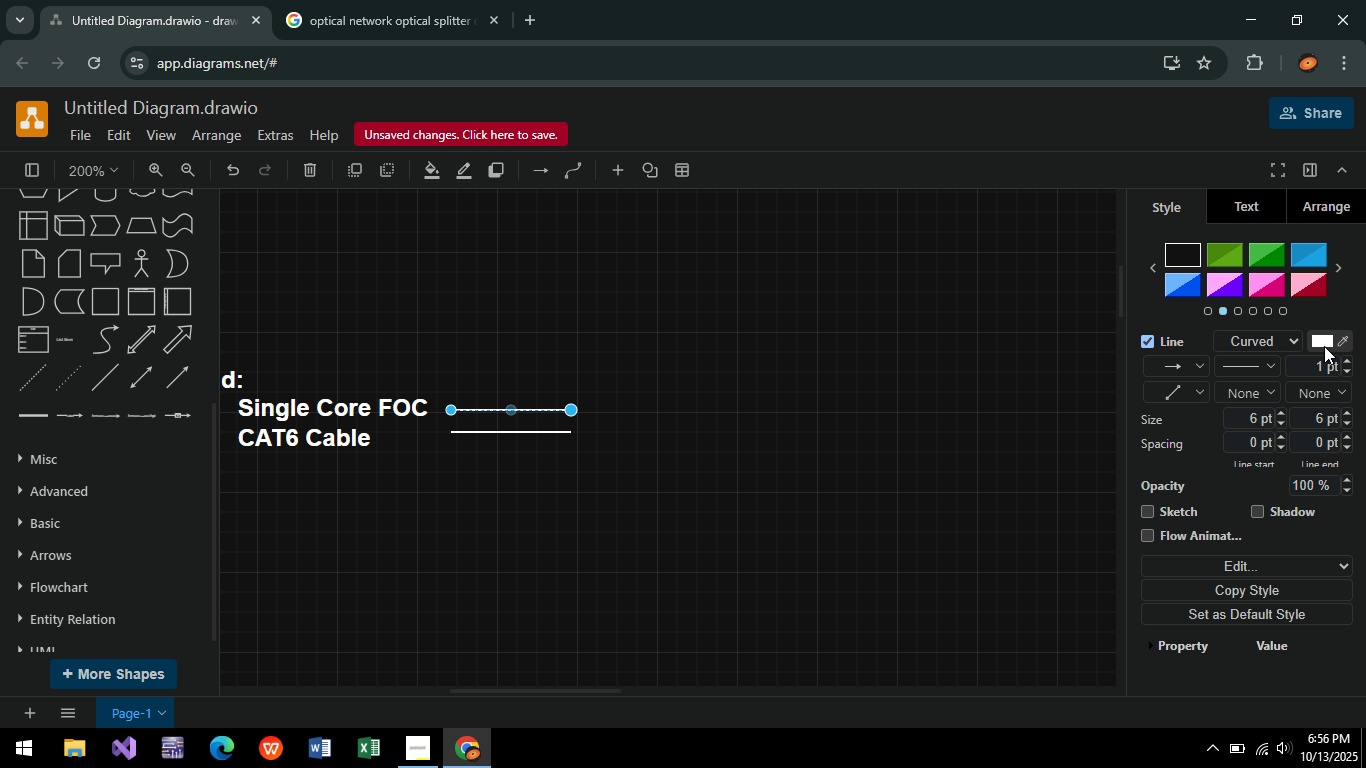 
left_click([1324, 346])
 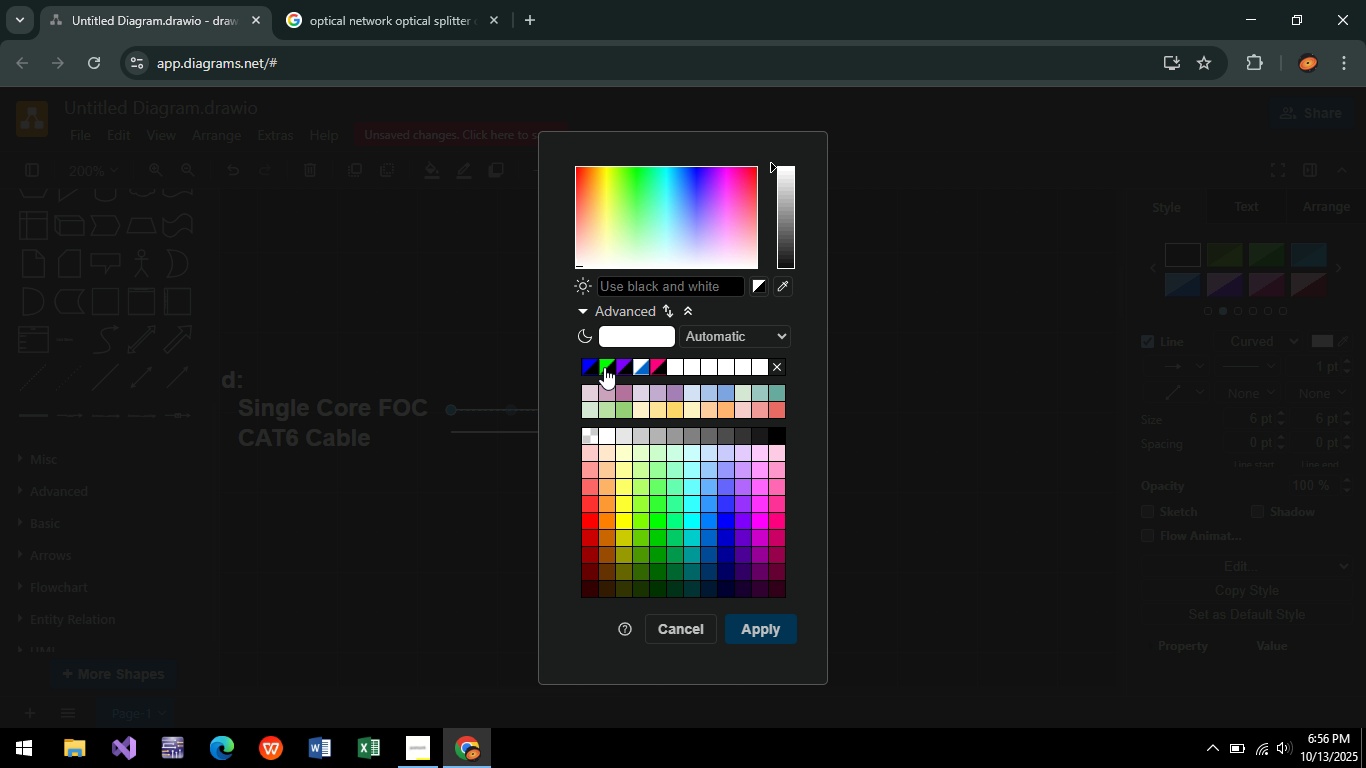 
left_click([614, 364])
 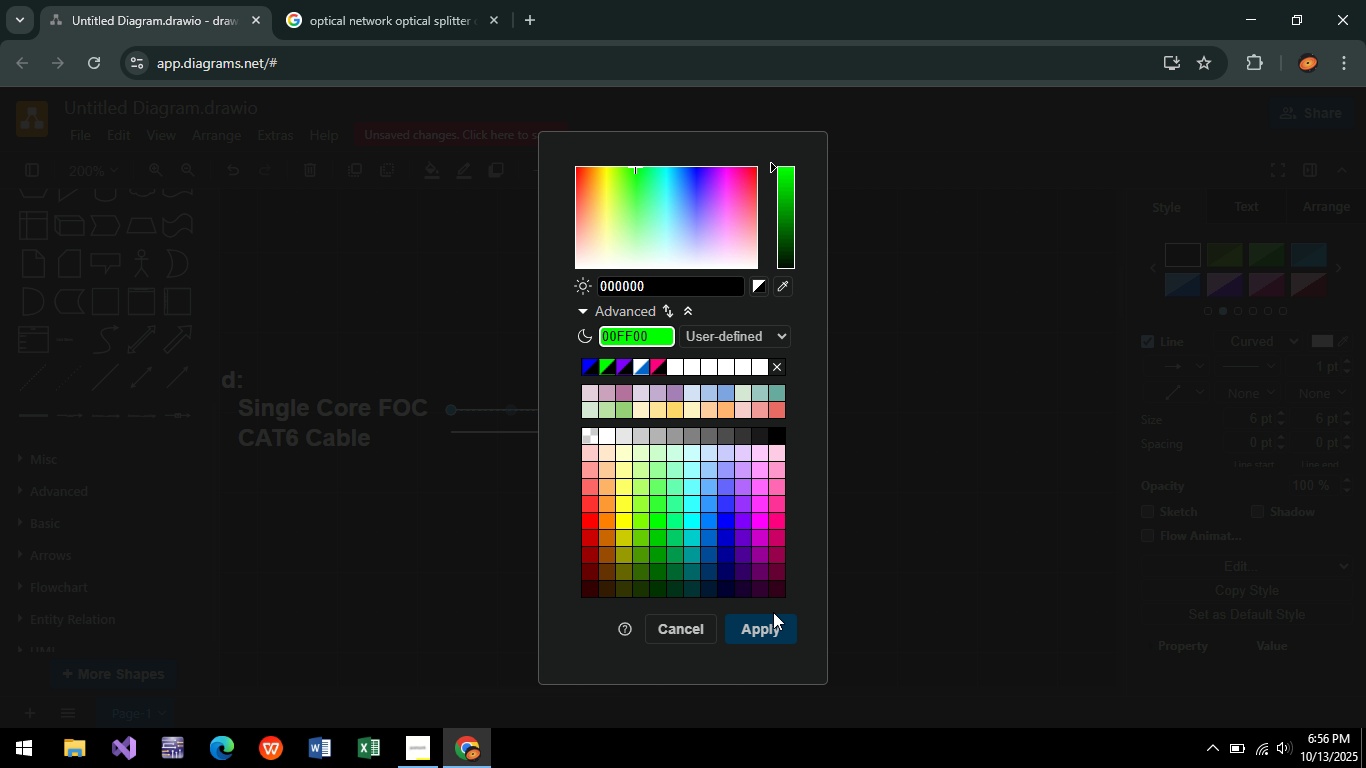 
left_click([767, 628])
 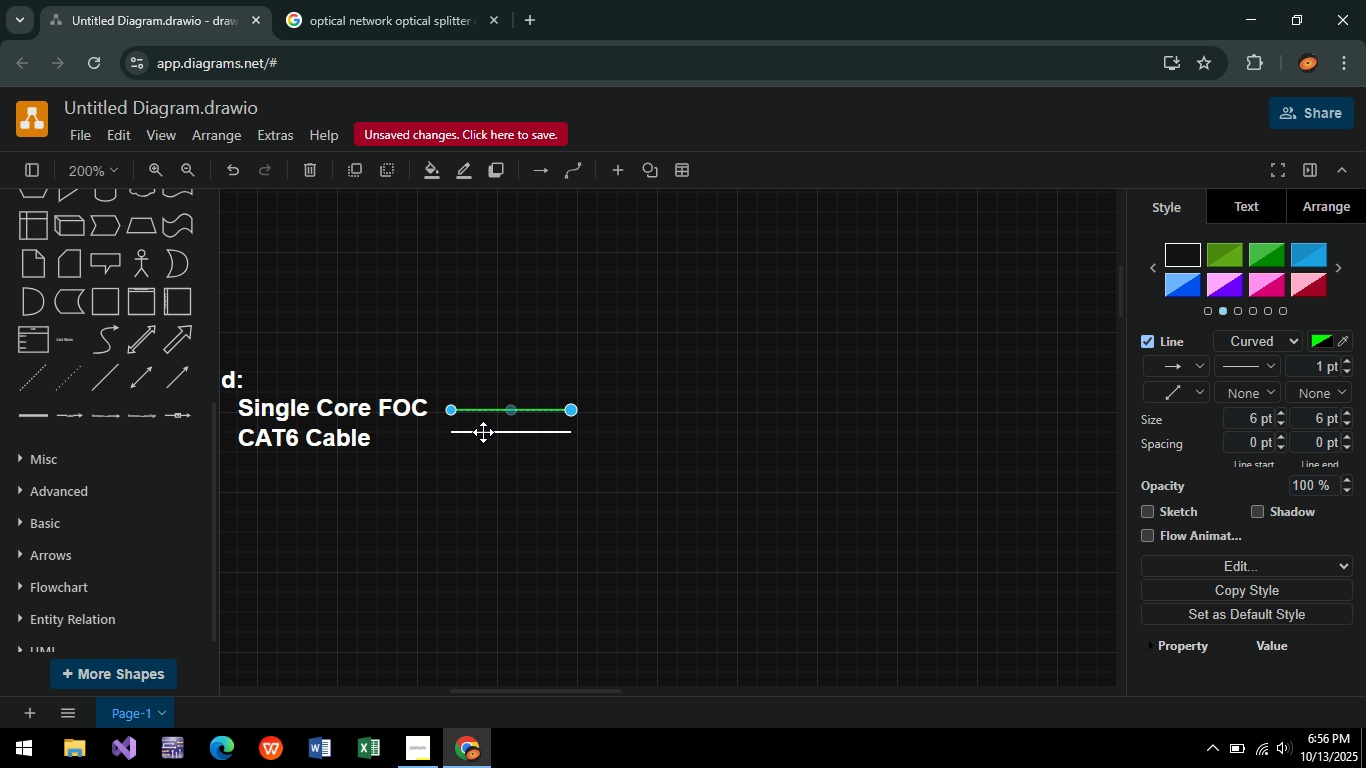 
left_click([483, 432])
 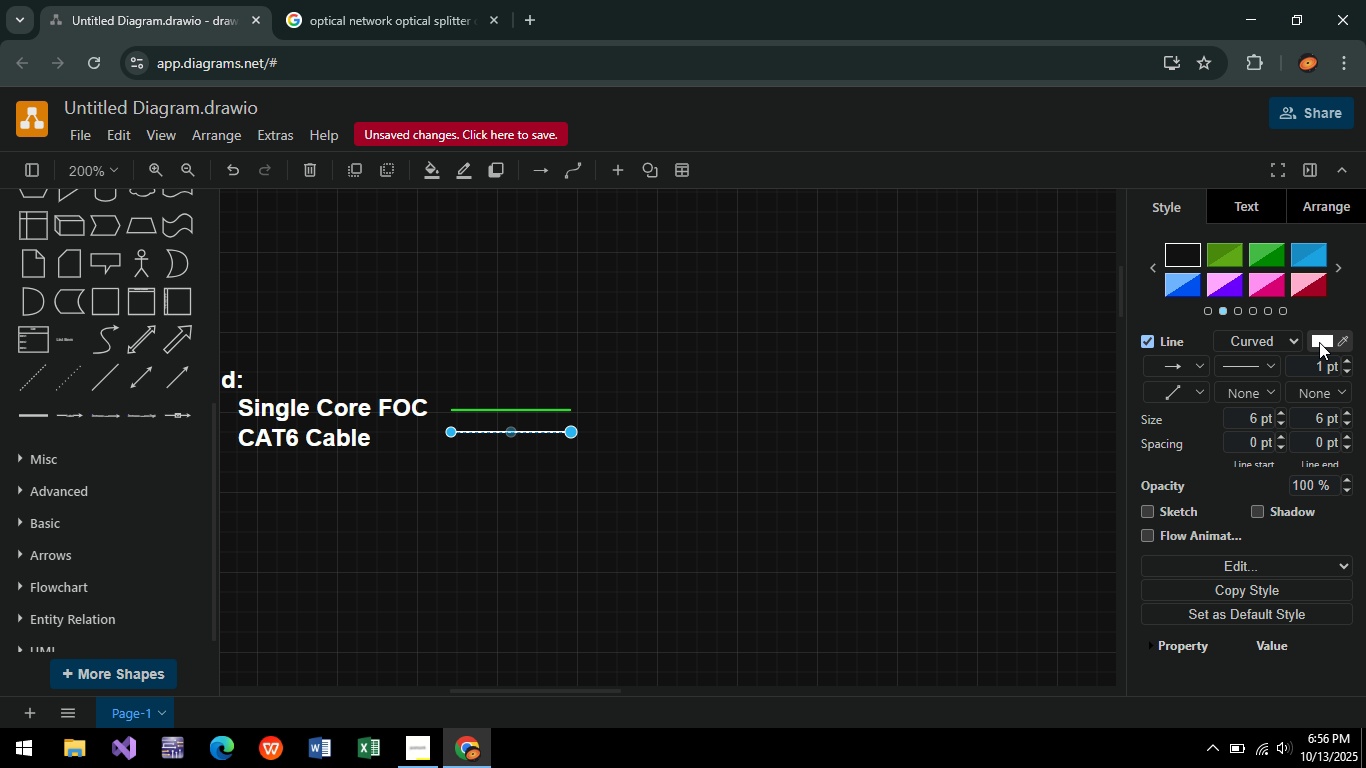 
left_click([1319, 342])
 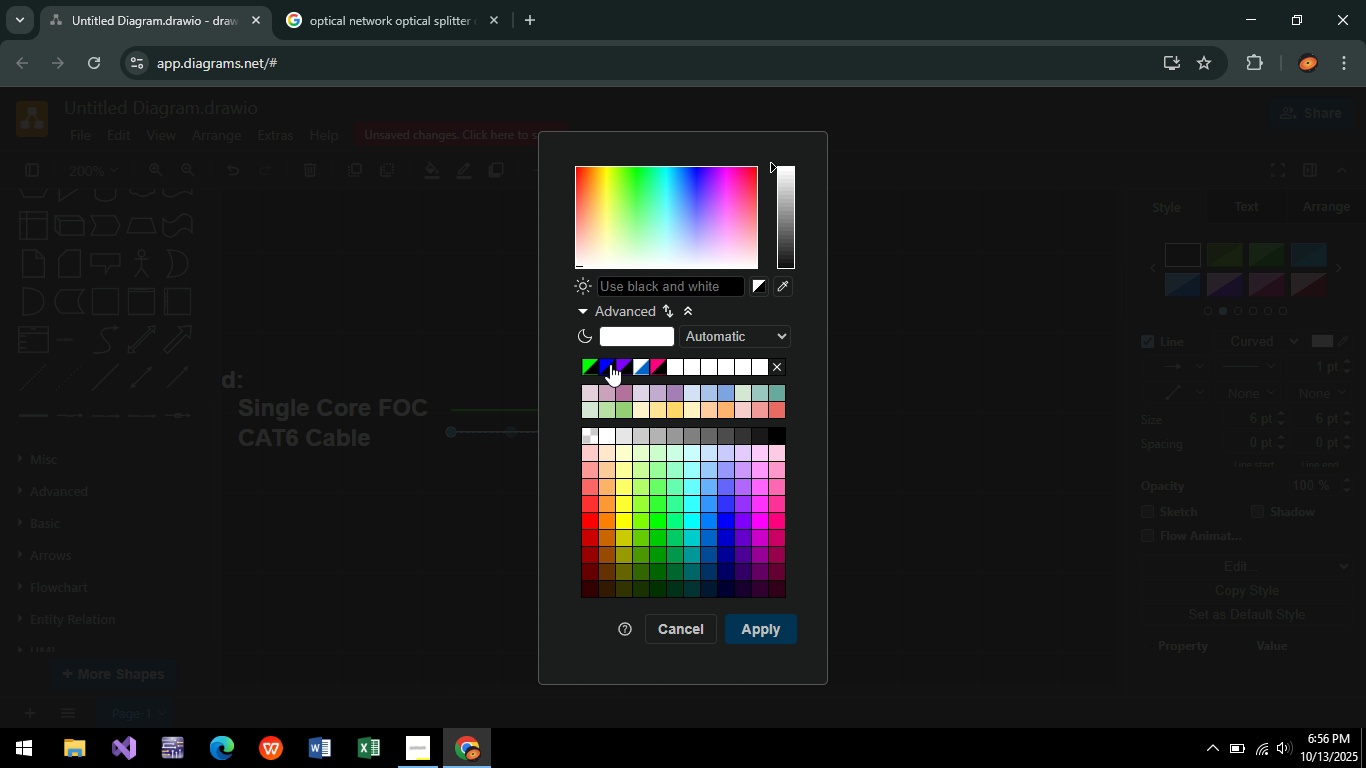 
left_click([610, 364])
 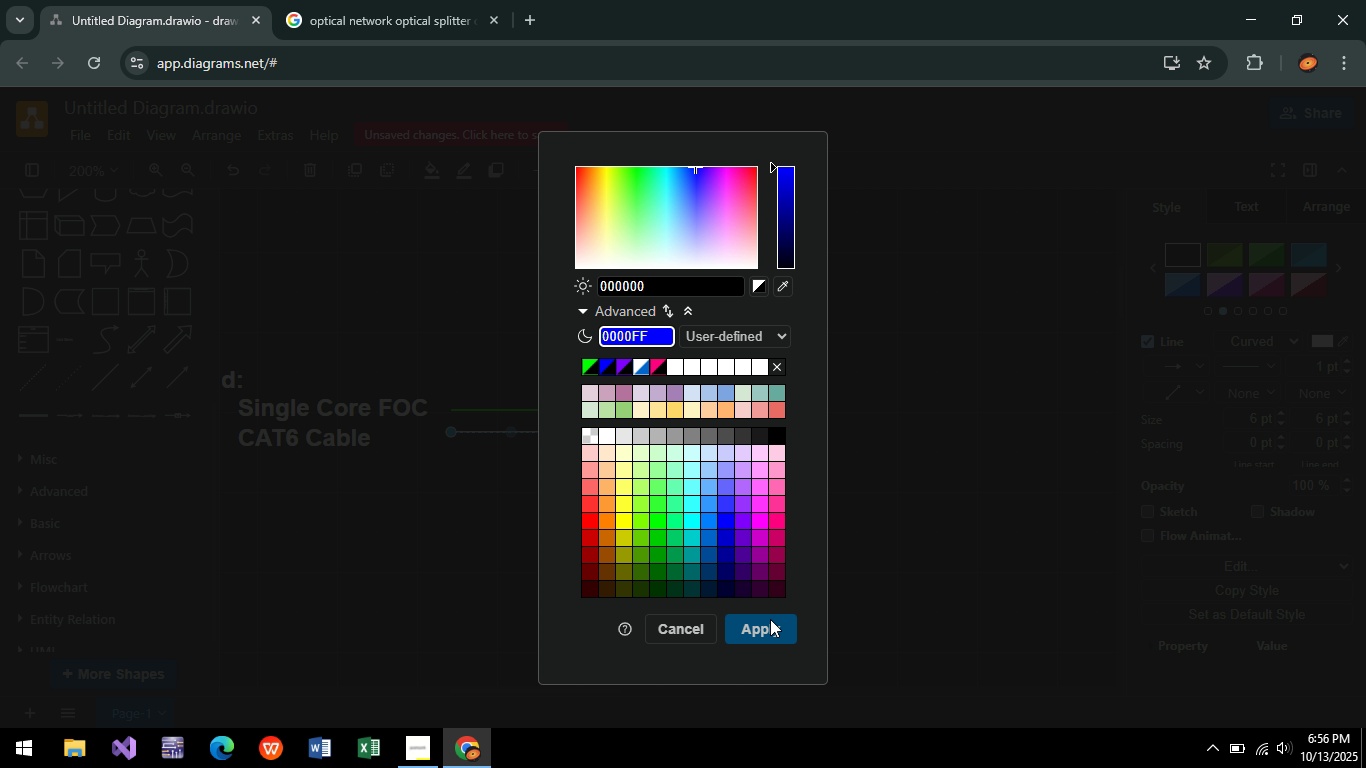 
left_click([770, 619])
 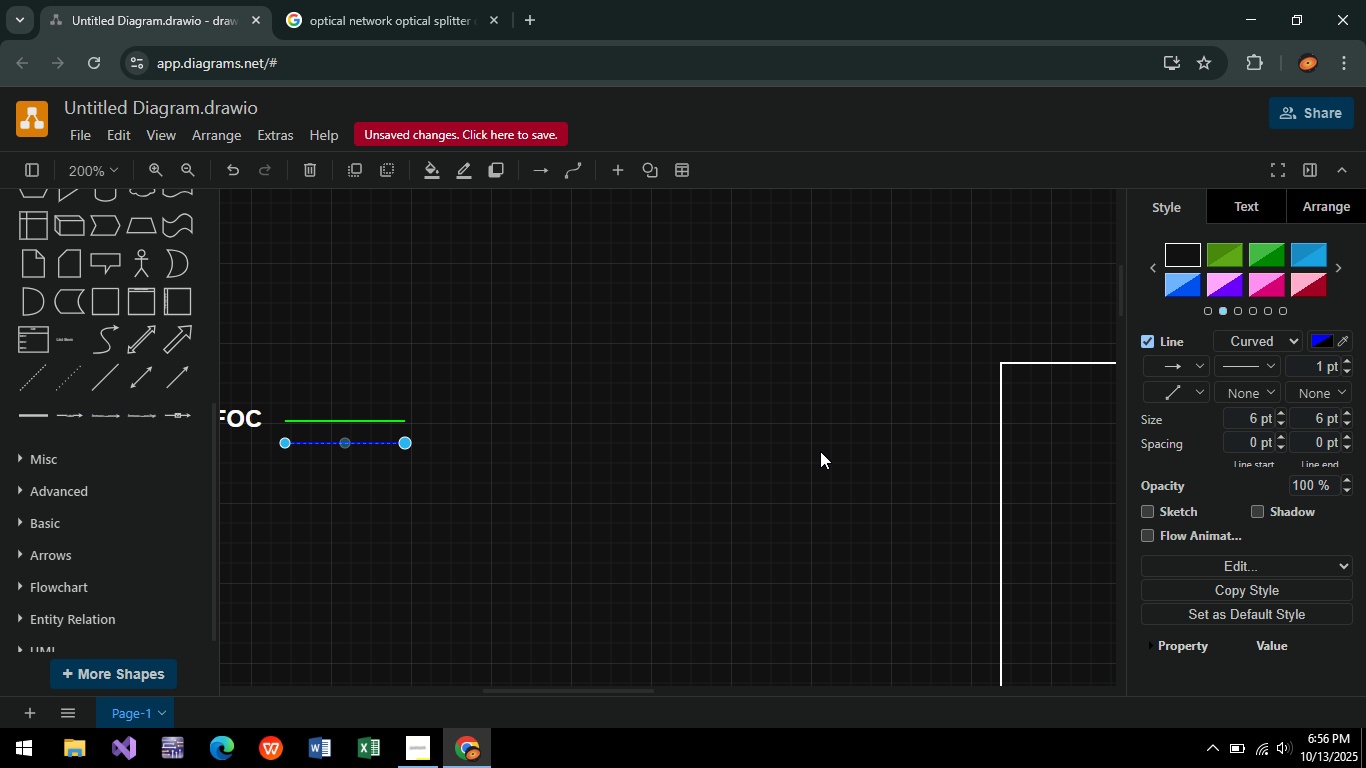 
hold_key(key=ControlLeft, duration=0.47)
scroll: coordinate [759, 466], scroll_direction: down, amount: 4.0
 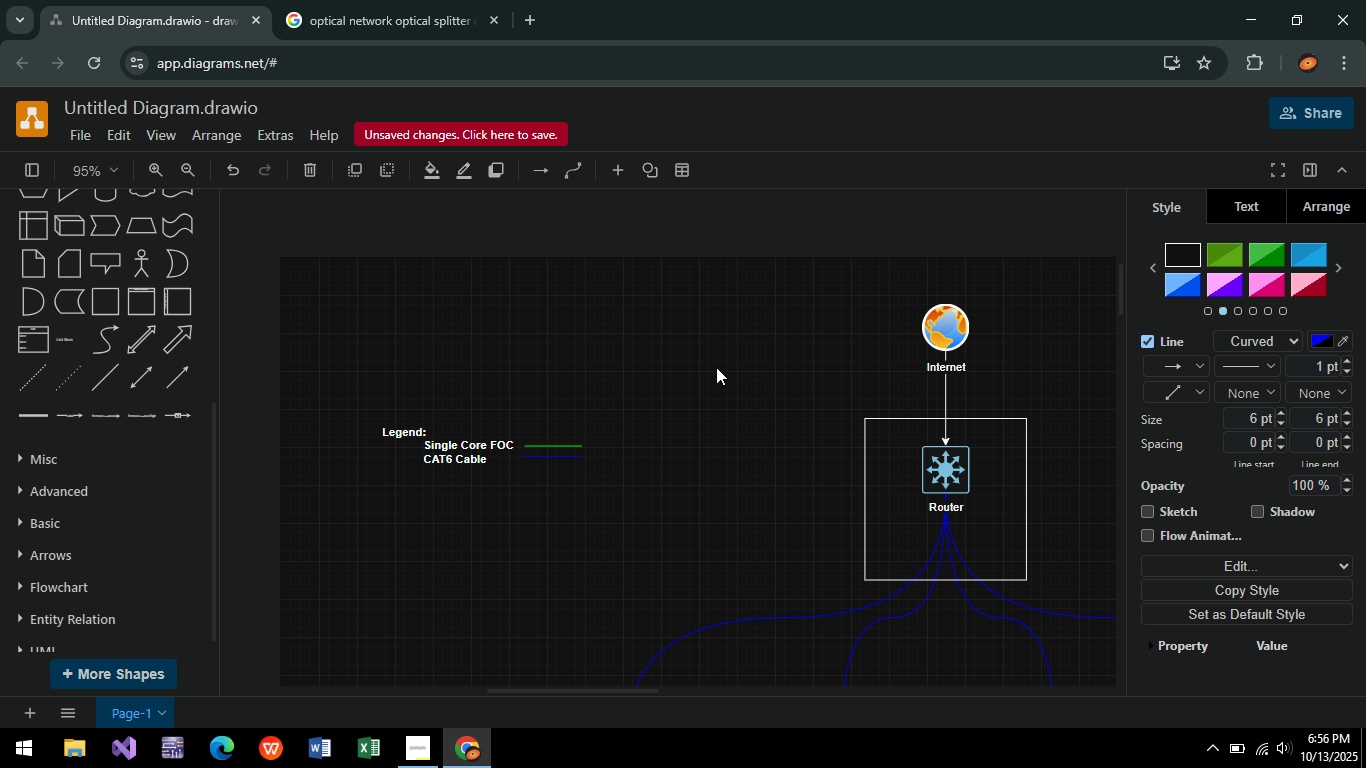 
left_click([716, 367])
 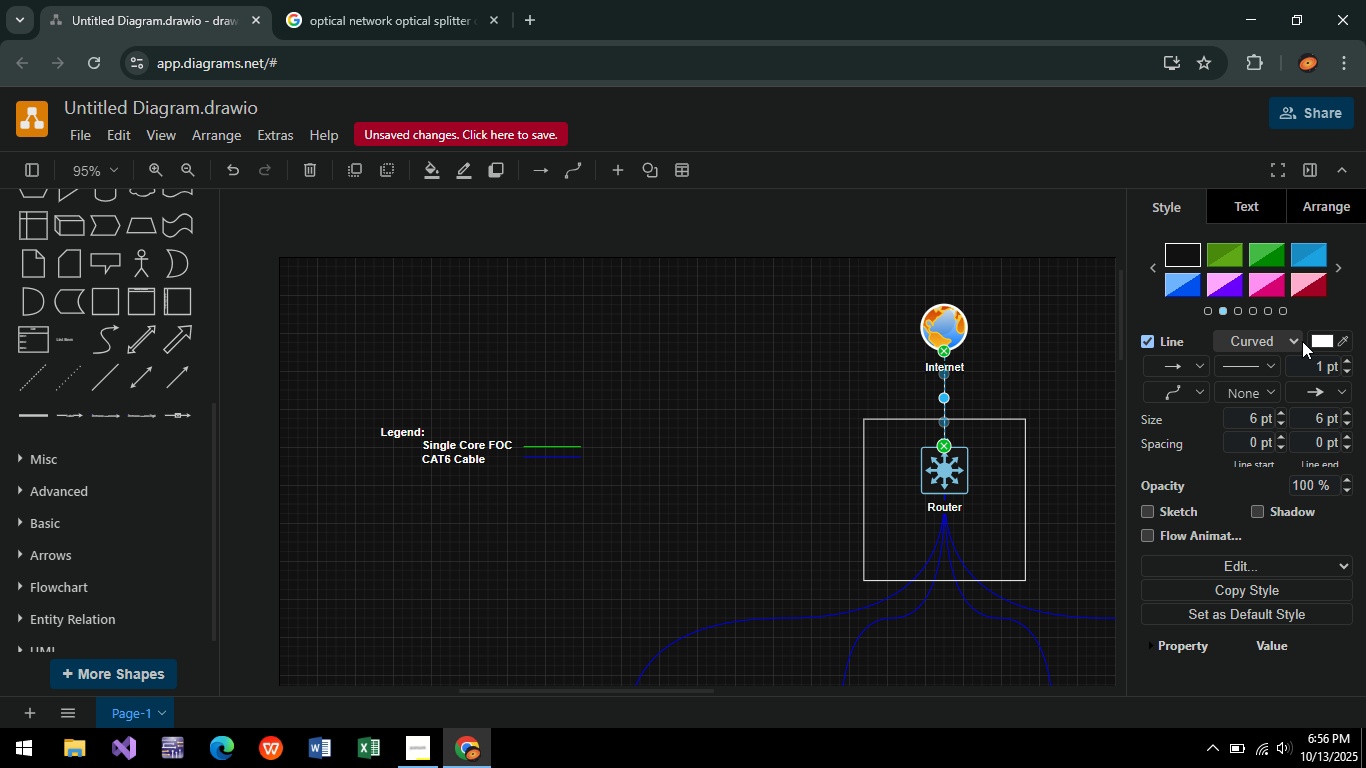 
left_click([1325, 342])
 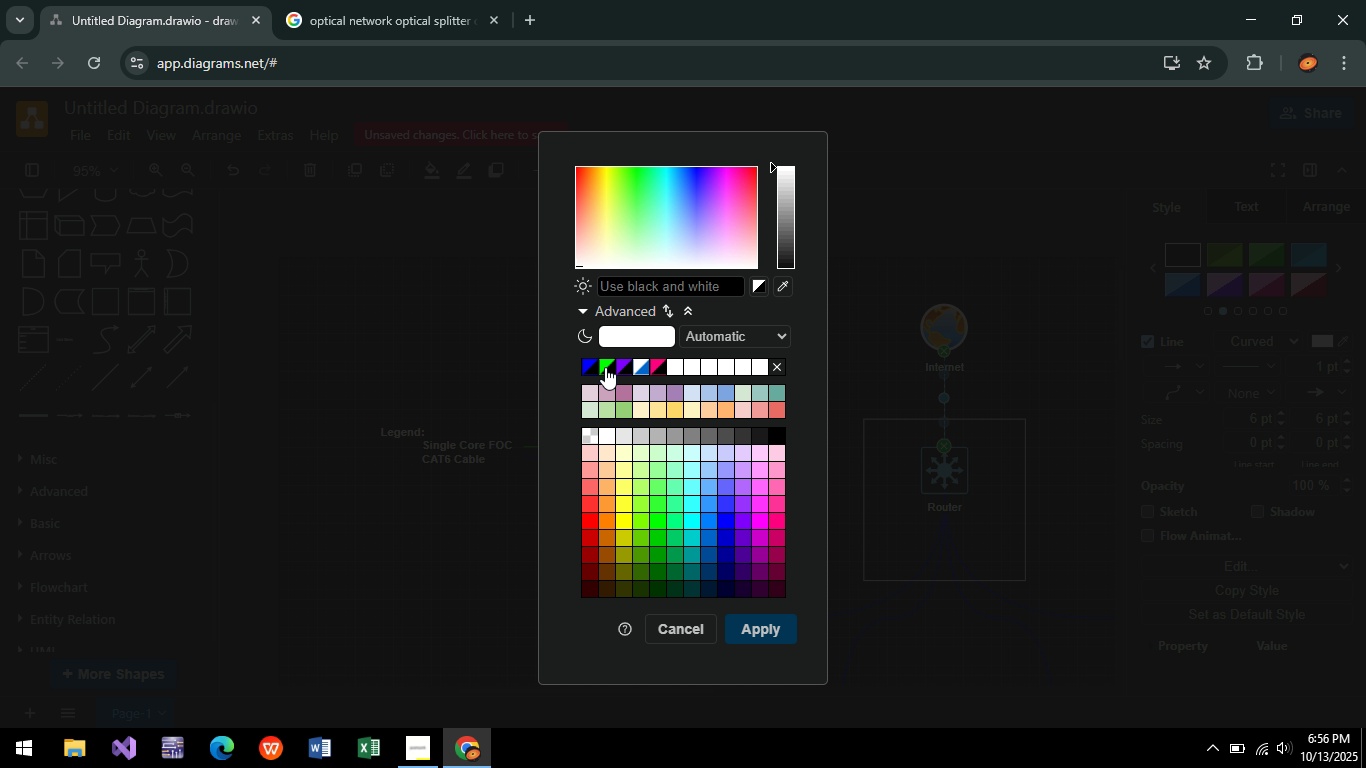 
left_click([608, 366])
 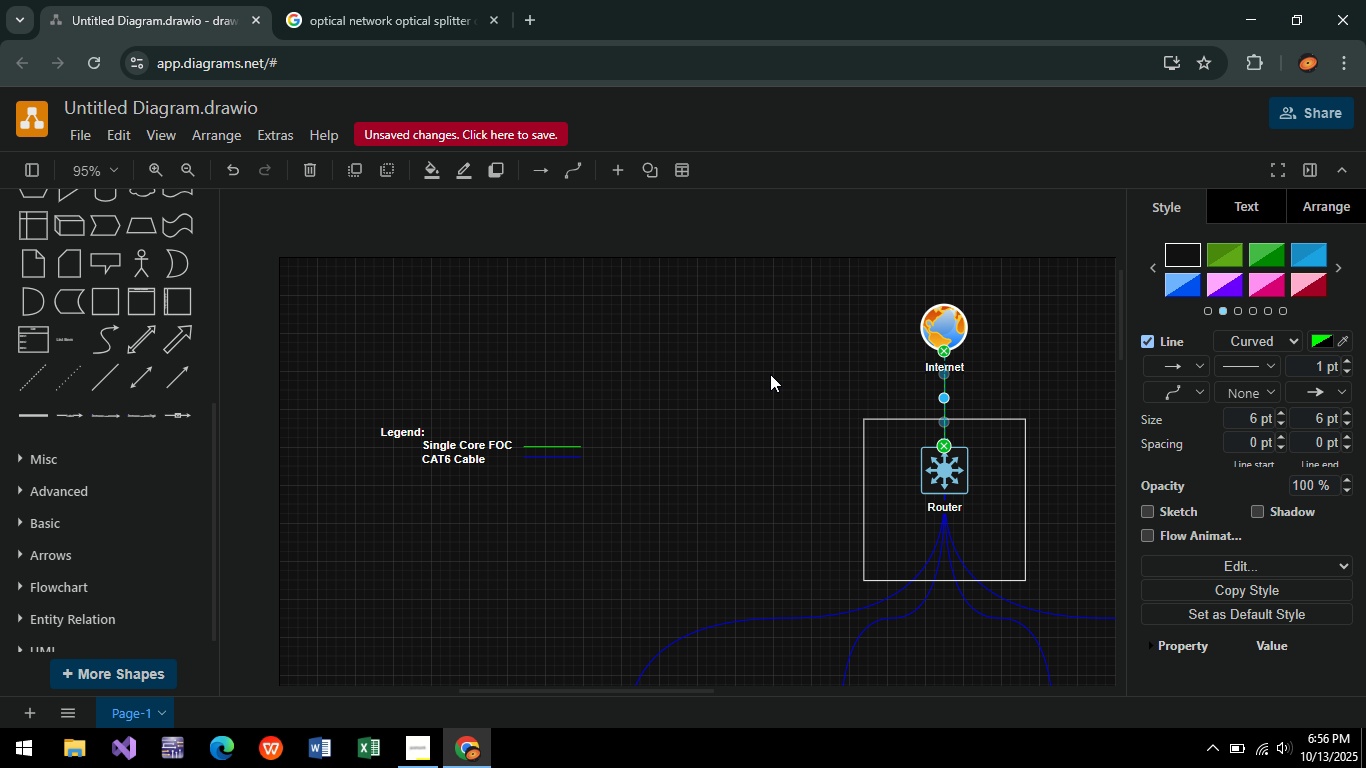 
double_click([769, 317])
 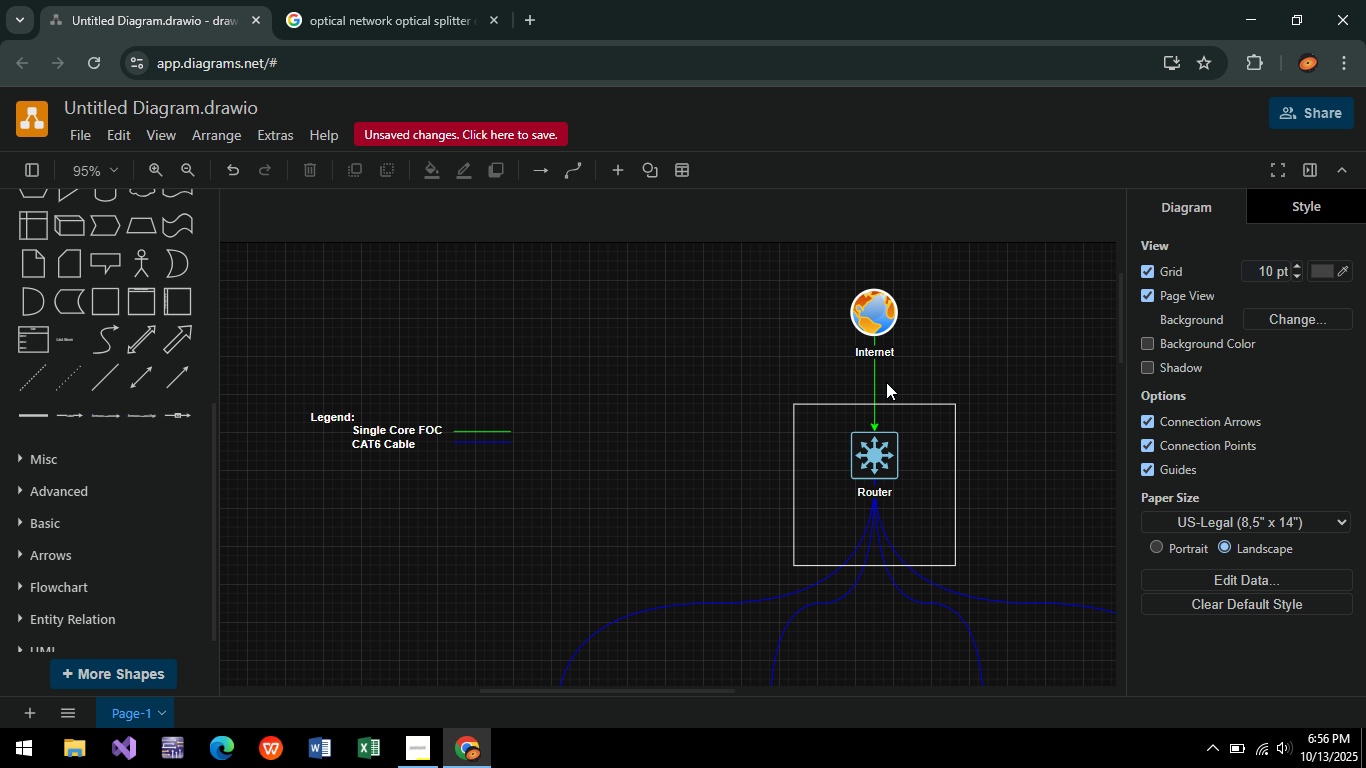 
left_click([878, 384])
 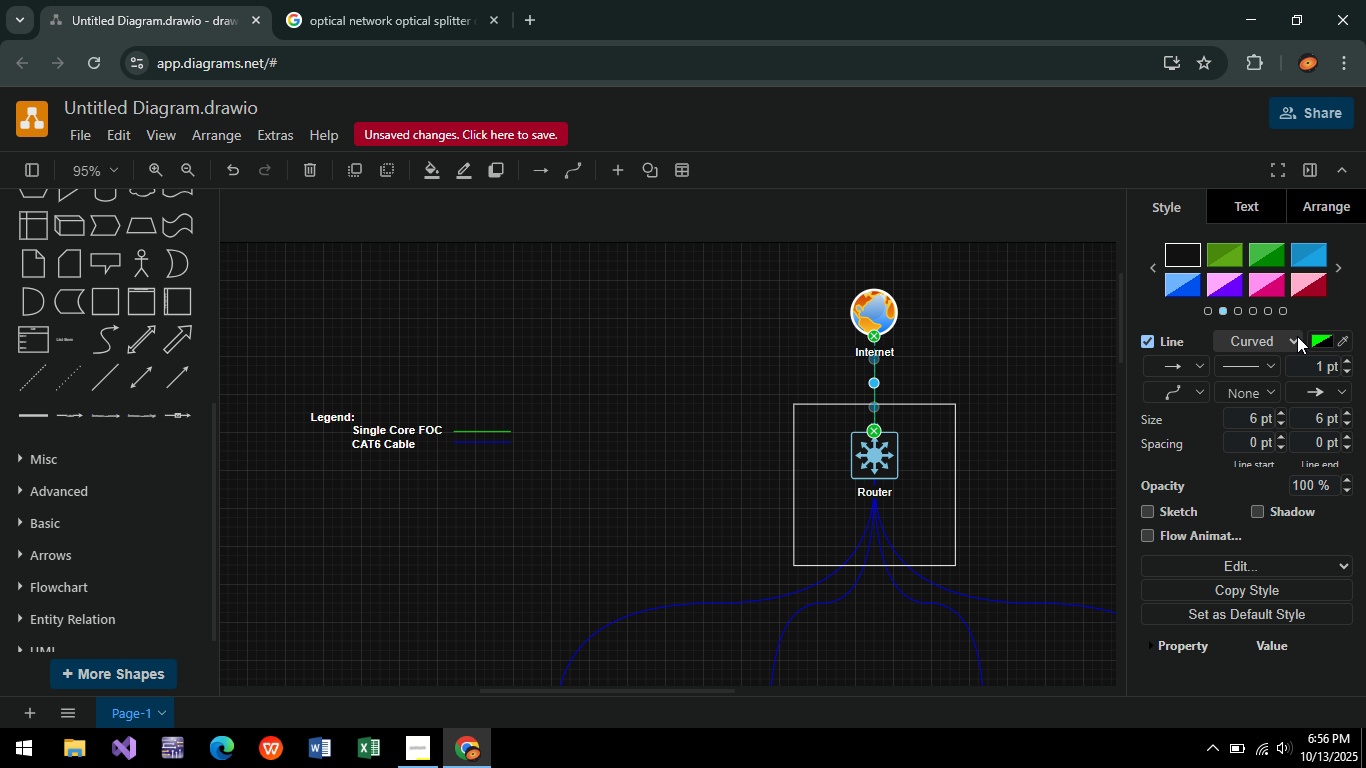 
mouse_move([1321, 363])
 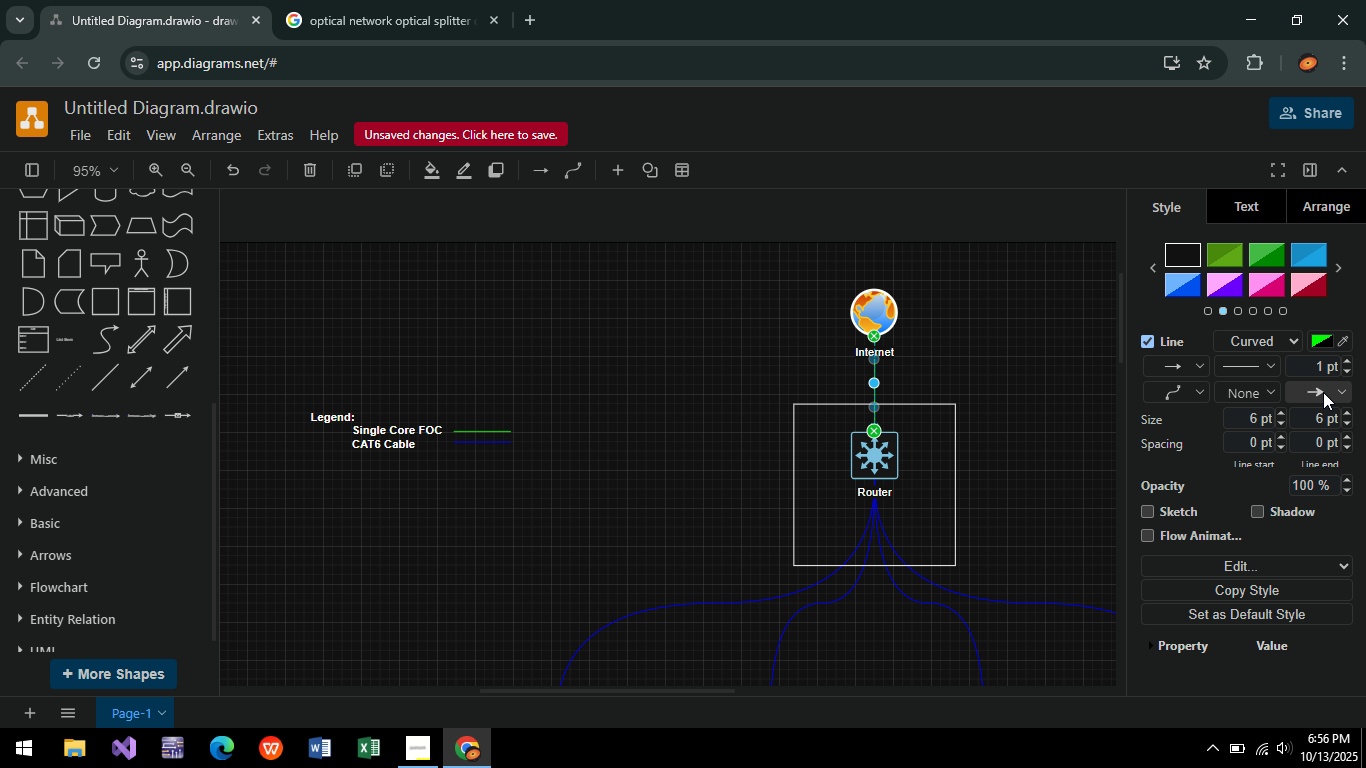 
left_click([1324, 392])
 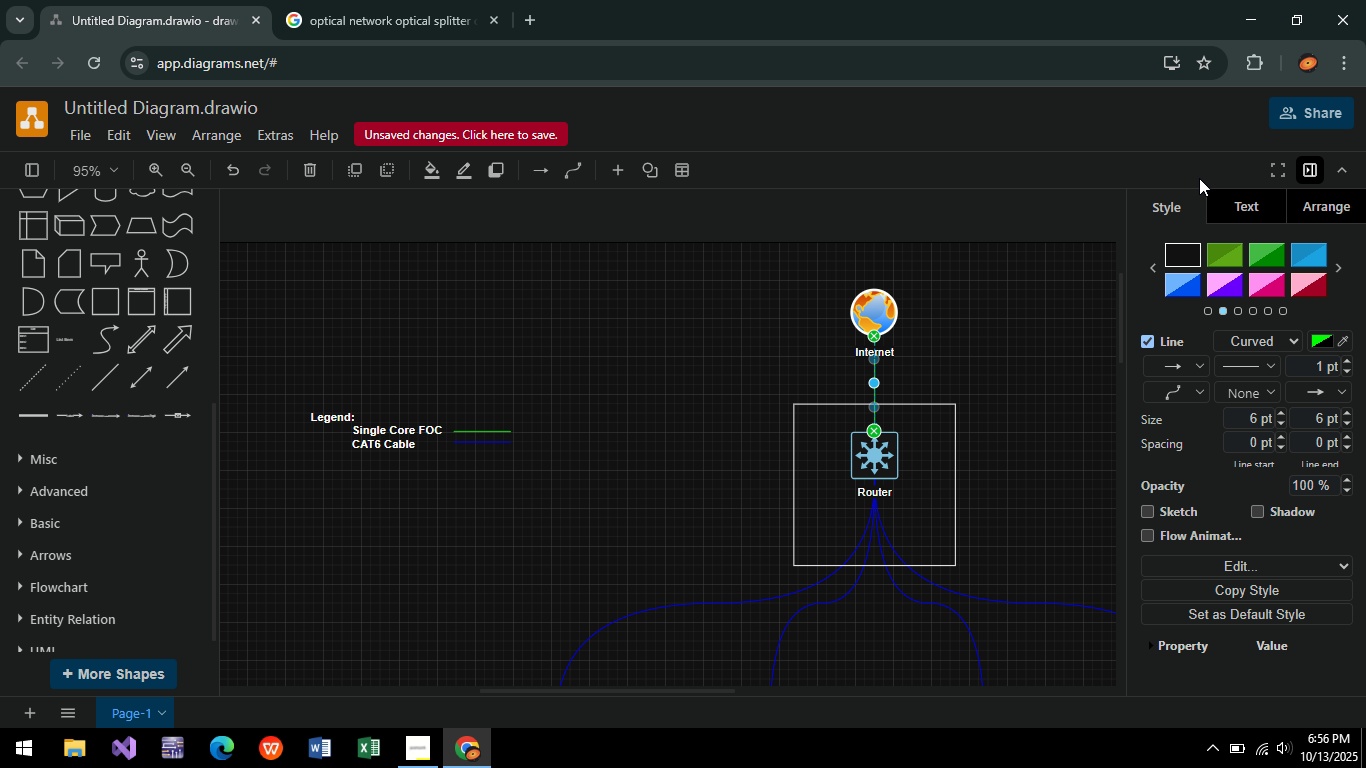 
double_click([925, 192])
 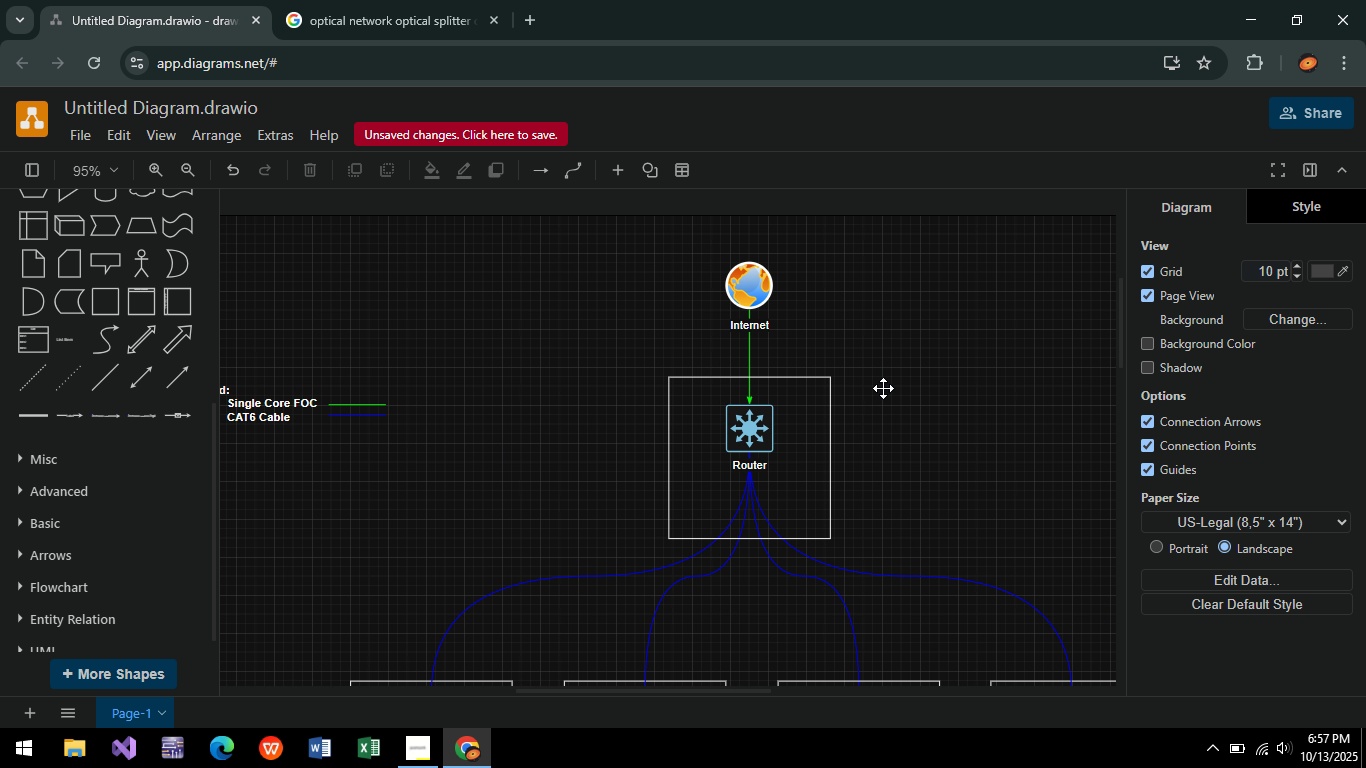 
hold_key(key=ControlLeft, duration=0.56)
 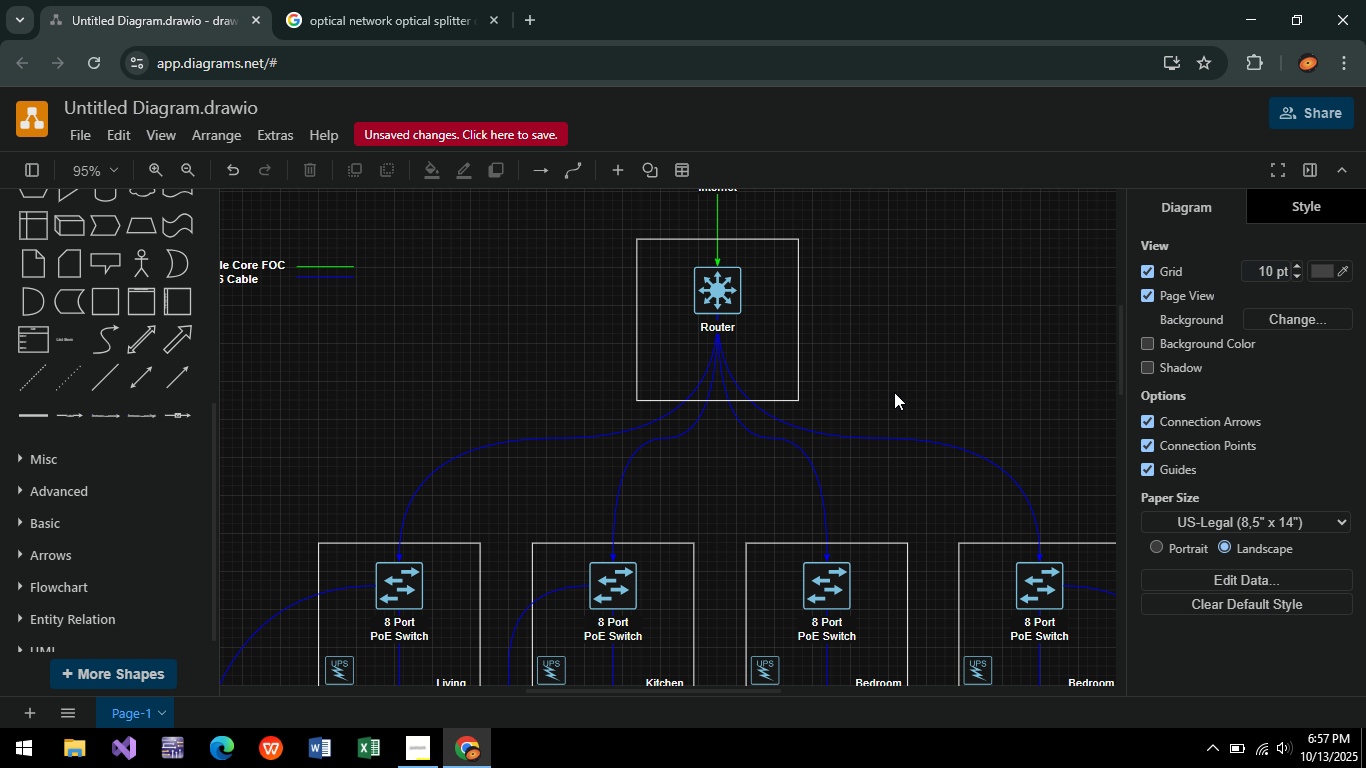 
hold_key(key=ControlLeft, duration=0.46)
 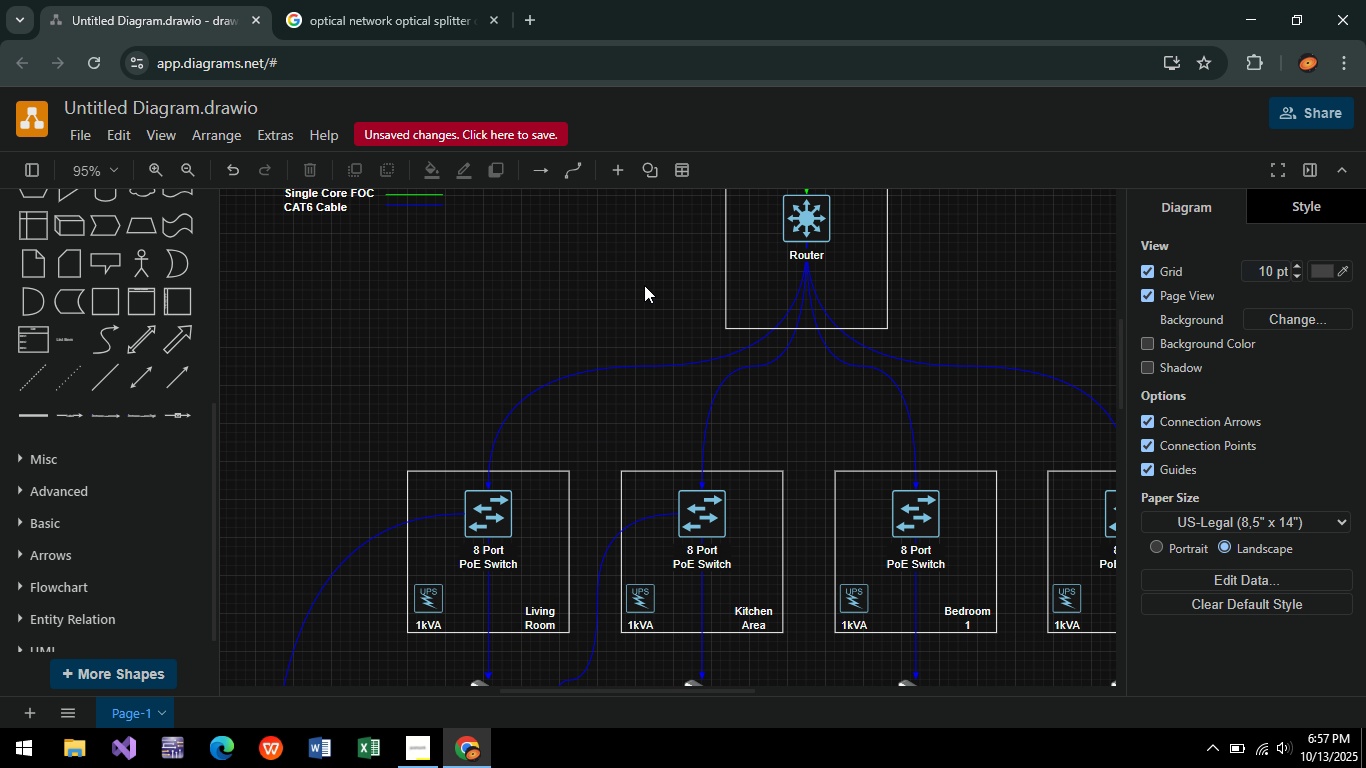 
hold_key(key=ControlLeft, duration=0.9)
 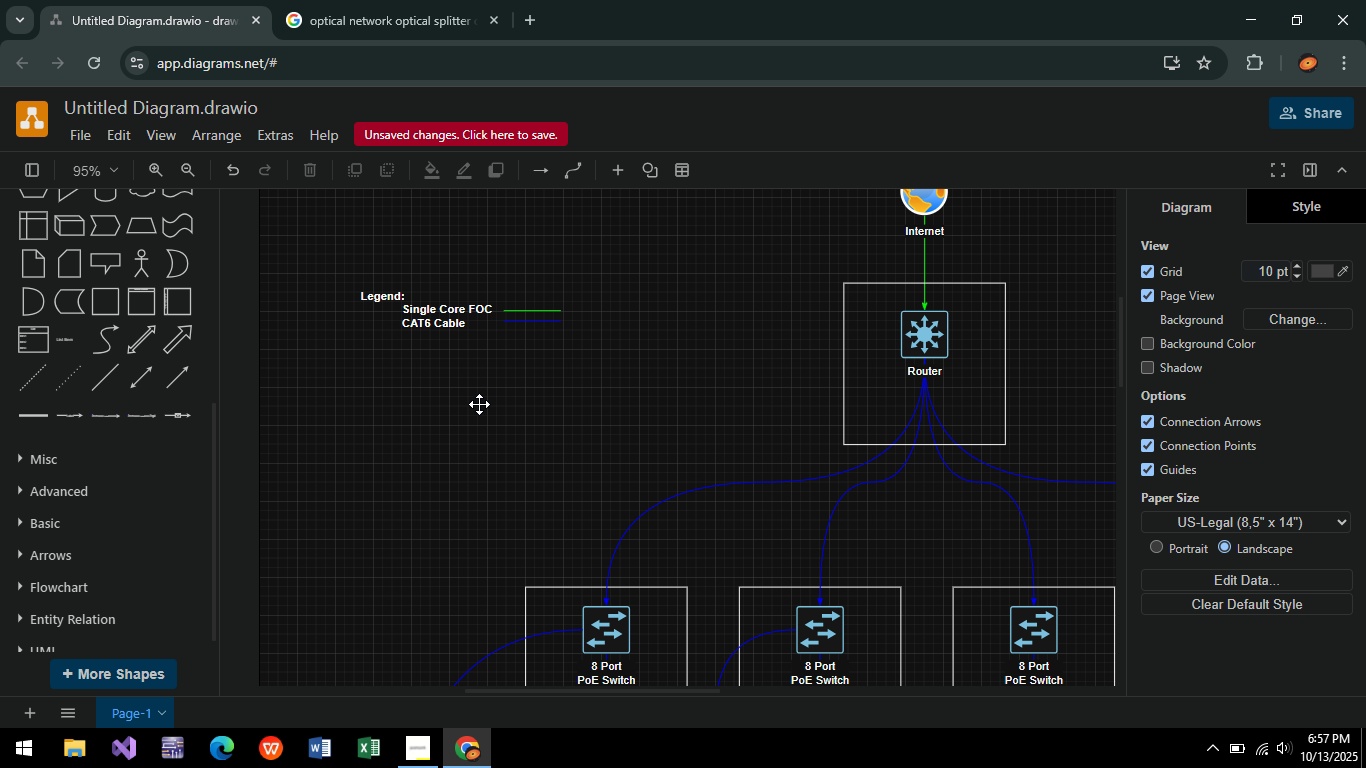 
hold_key(key=ControlLeft, duration=0.46)
scroll: coordinate [660, 424], scroll_direction: down, amount: 3.0
 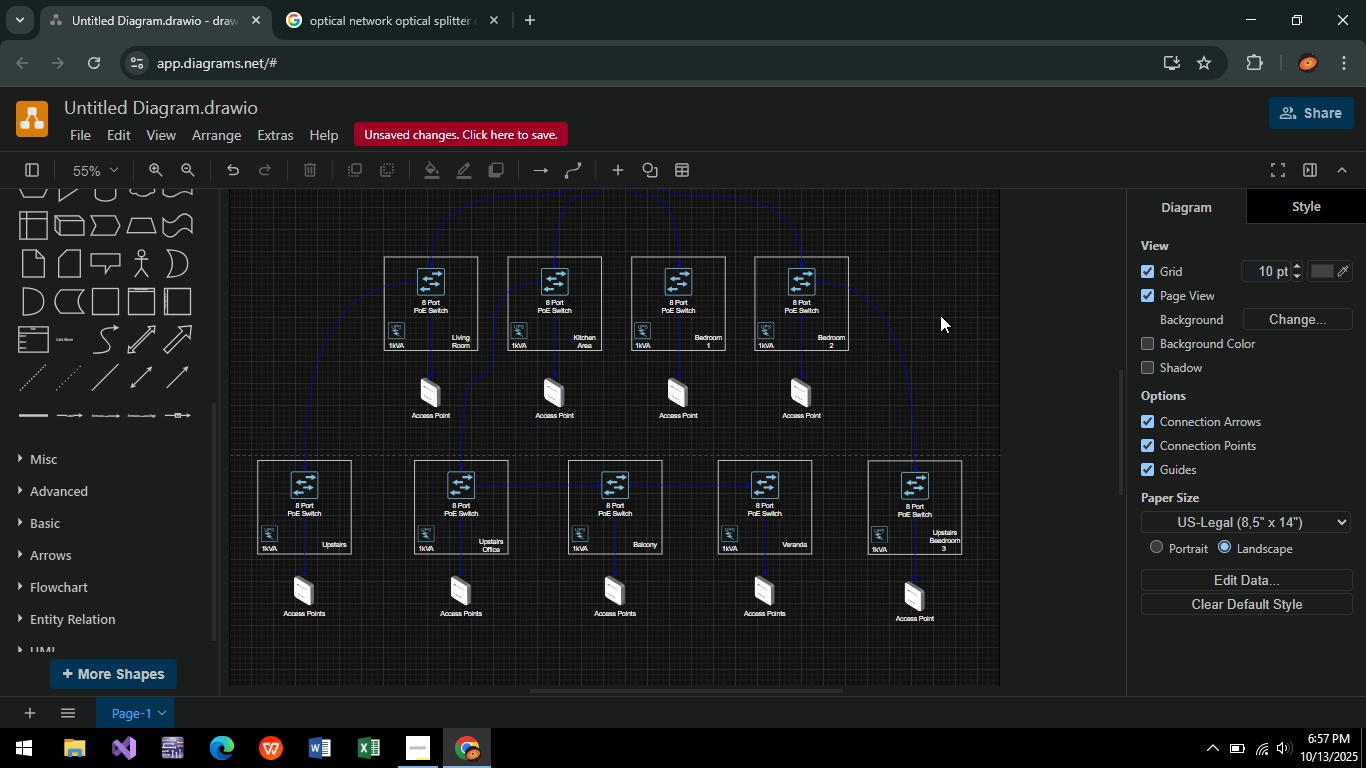 
wait(6.05)
 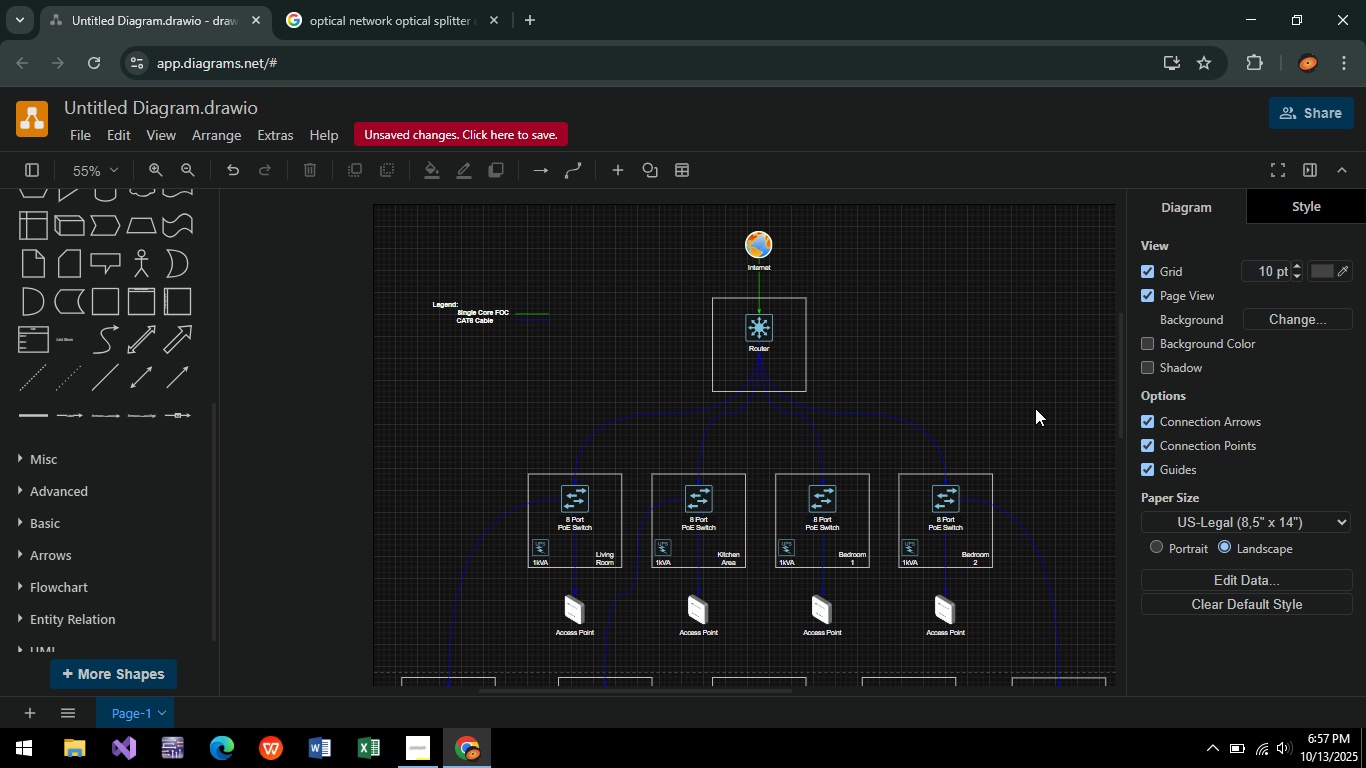 
left_click([413, 744])
 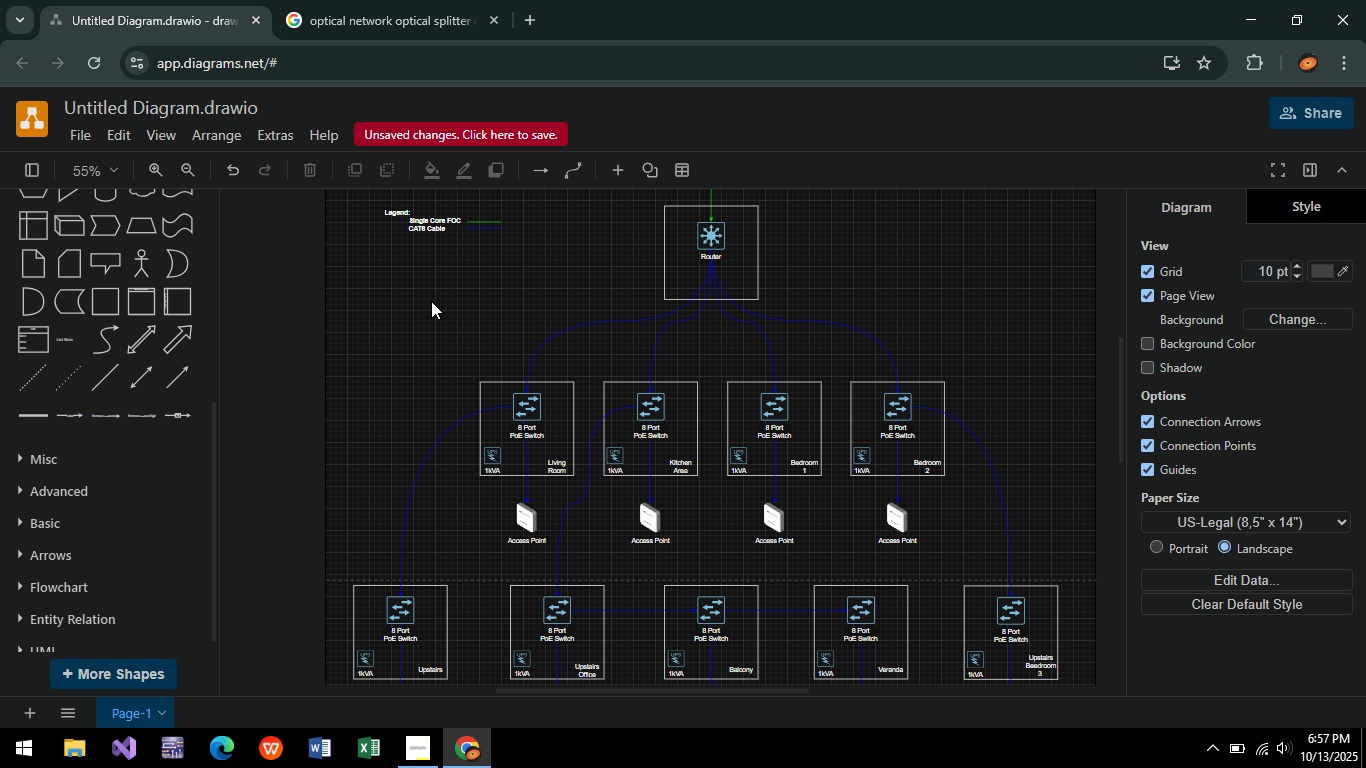 
wait(18.66)
 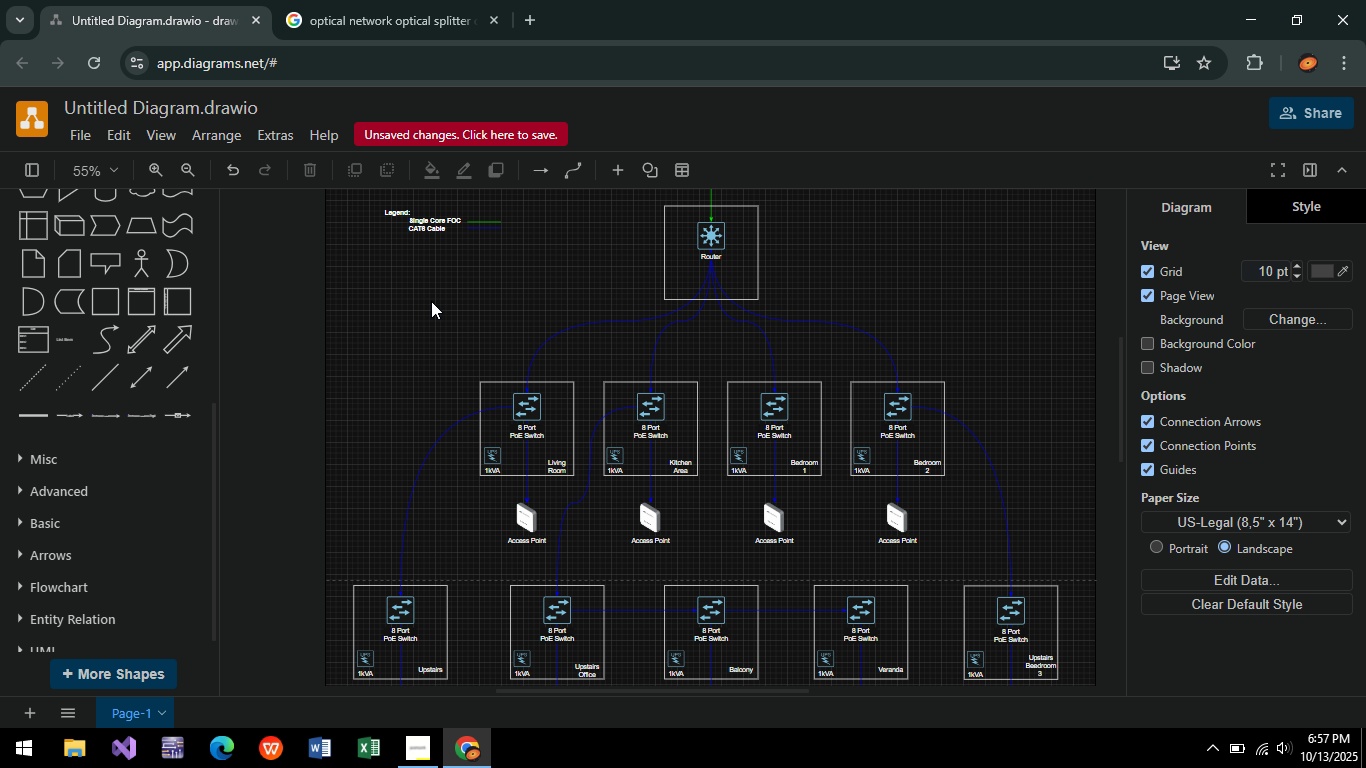 
scroll: coordinate [111, 351], scroll_direction: up, amount: 4.0
 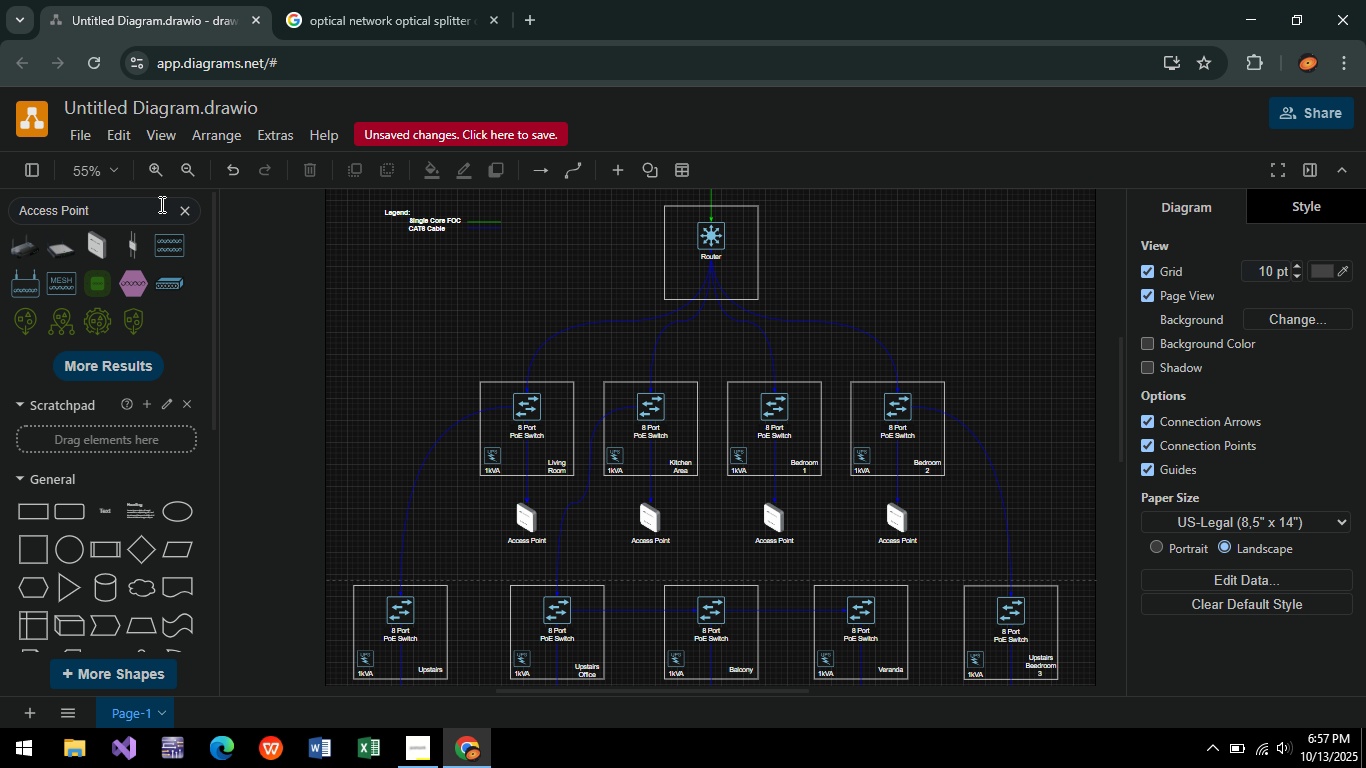 
left_click([191, 207])
 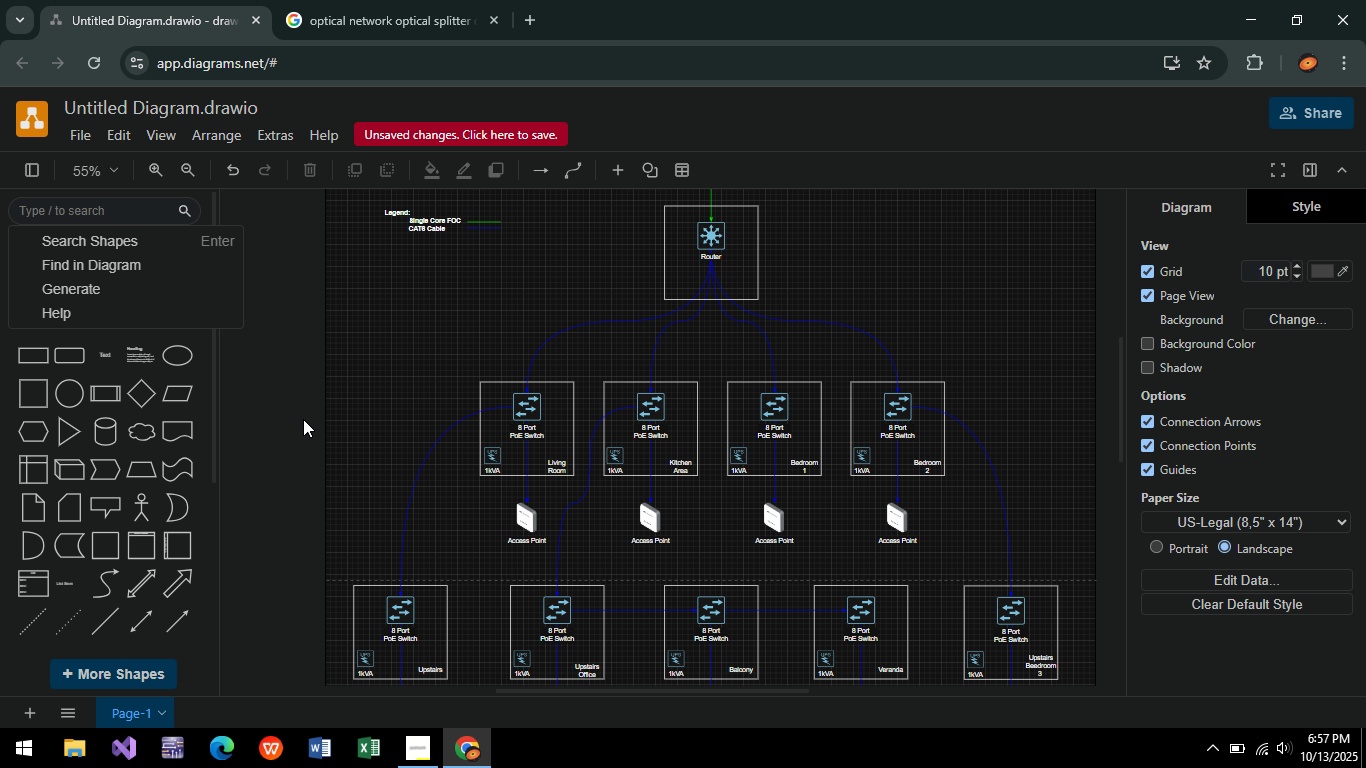 
left_click([320, 399])
 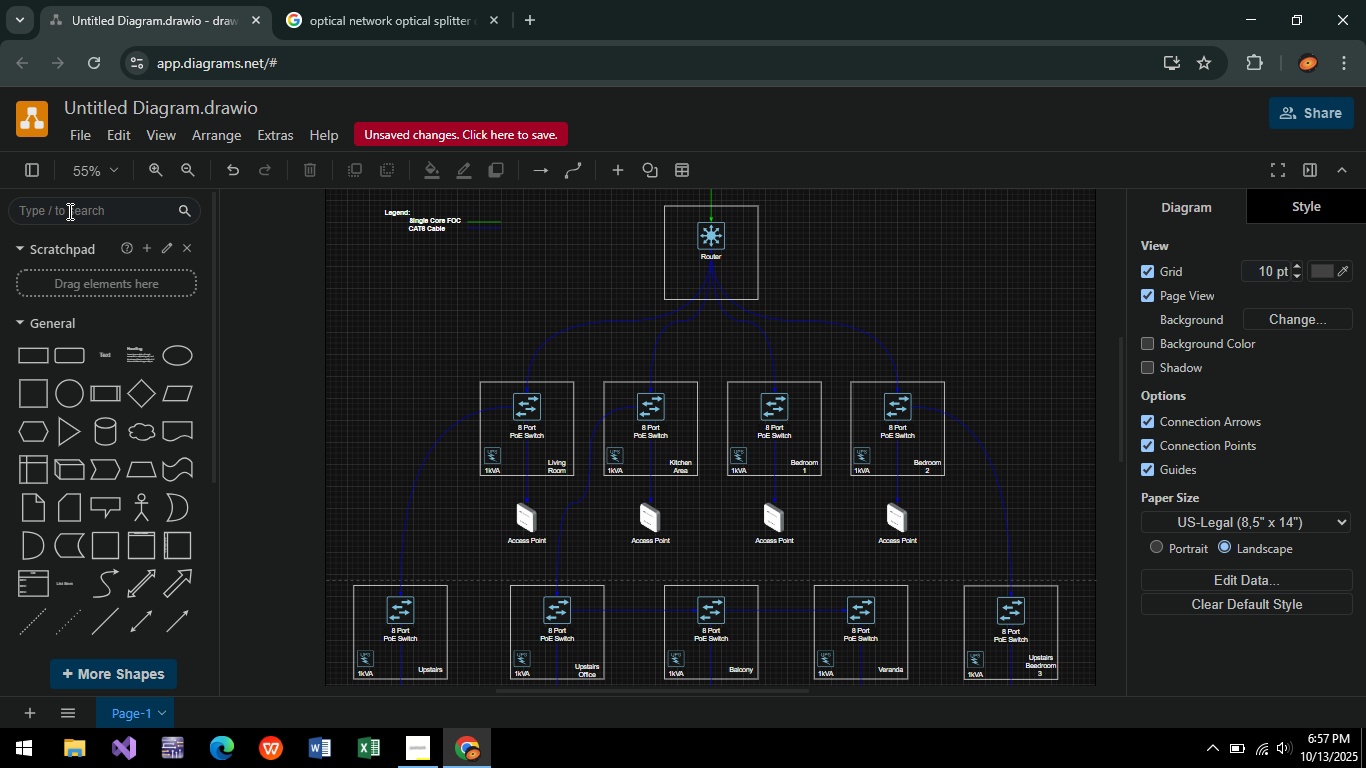 
left_click([71, 208])
 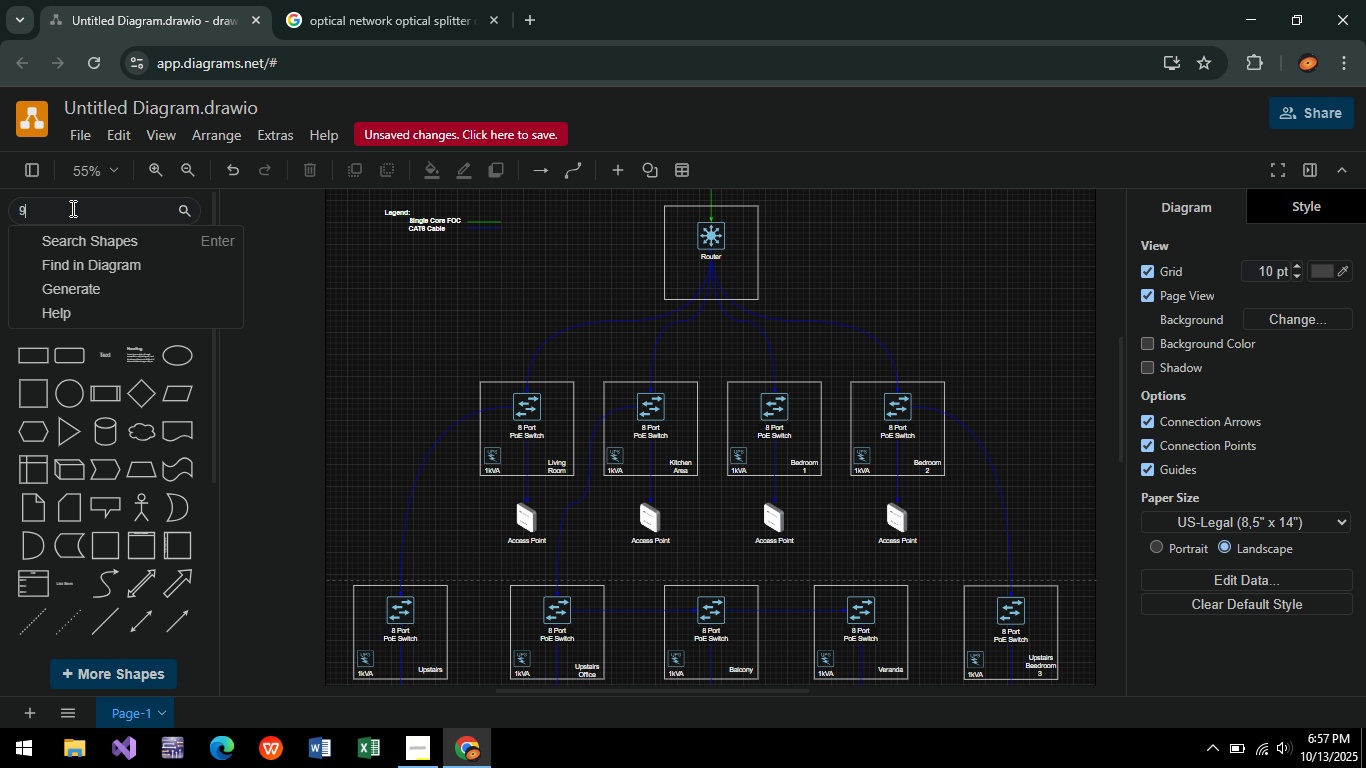 
type(9u)
key(Backspace)
type(U)
key(Backspace)
key(Backspace)
key(Backspace)
 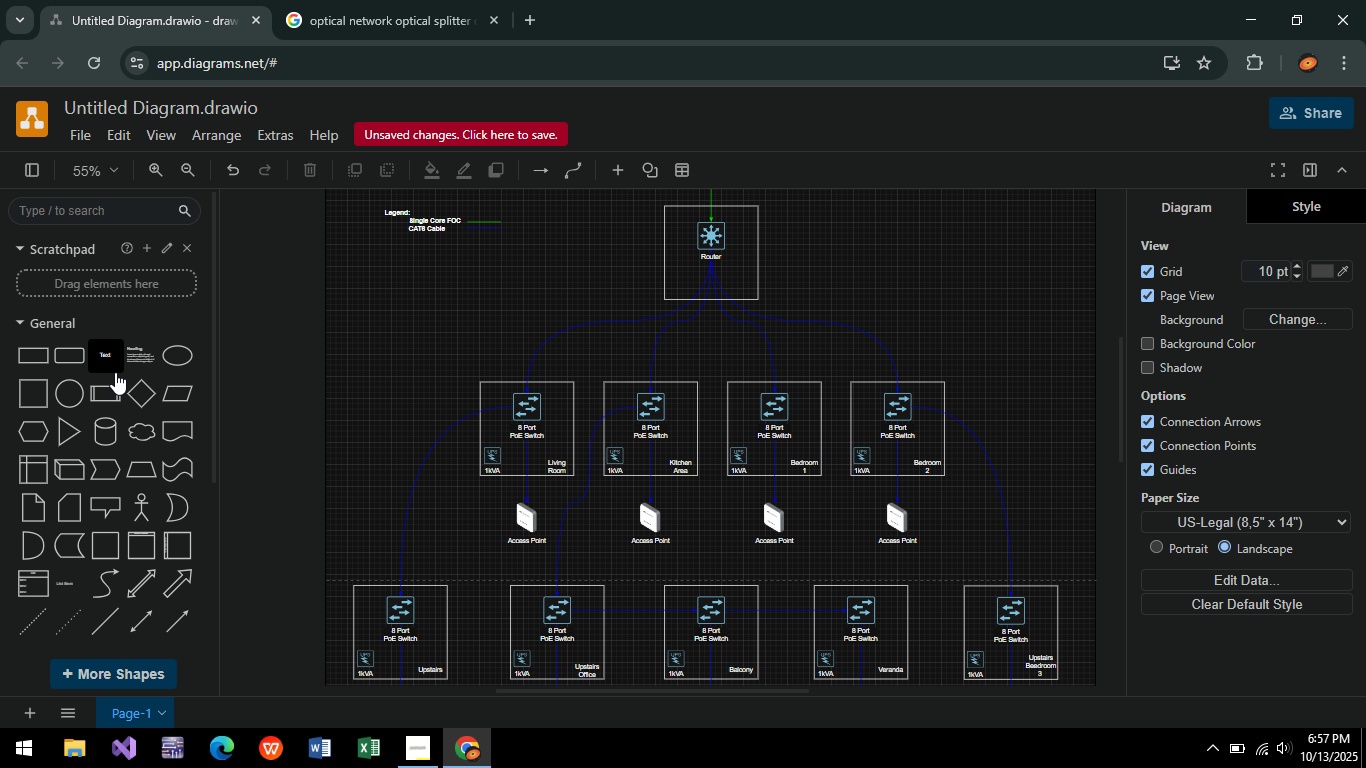 
left_click([106, 364])
 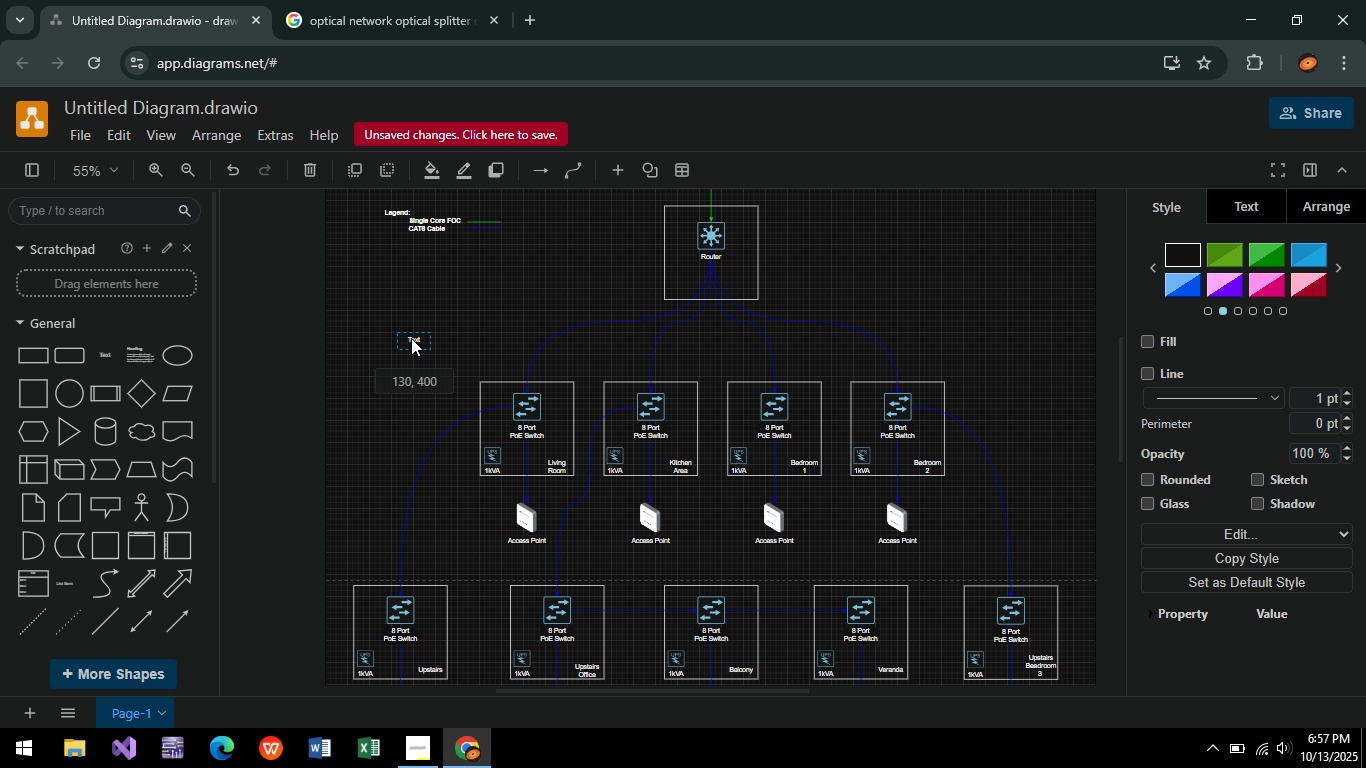 
double_click([419, 342])
 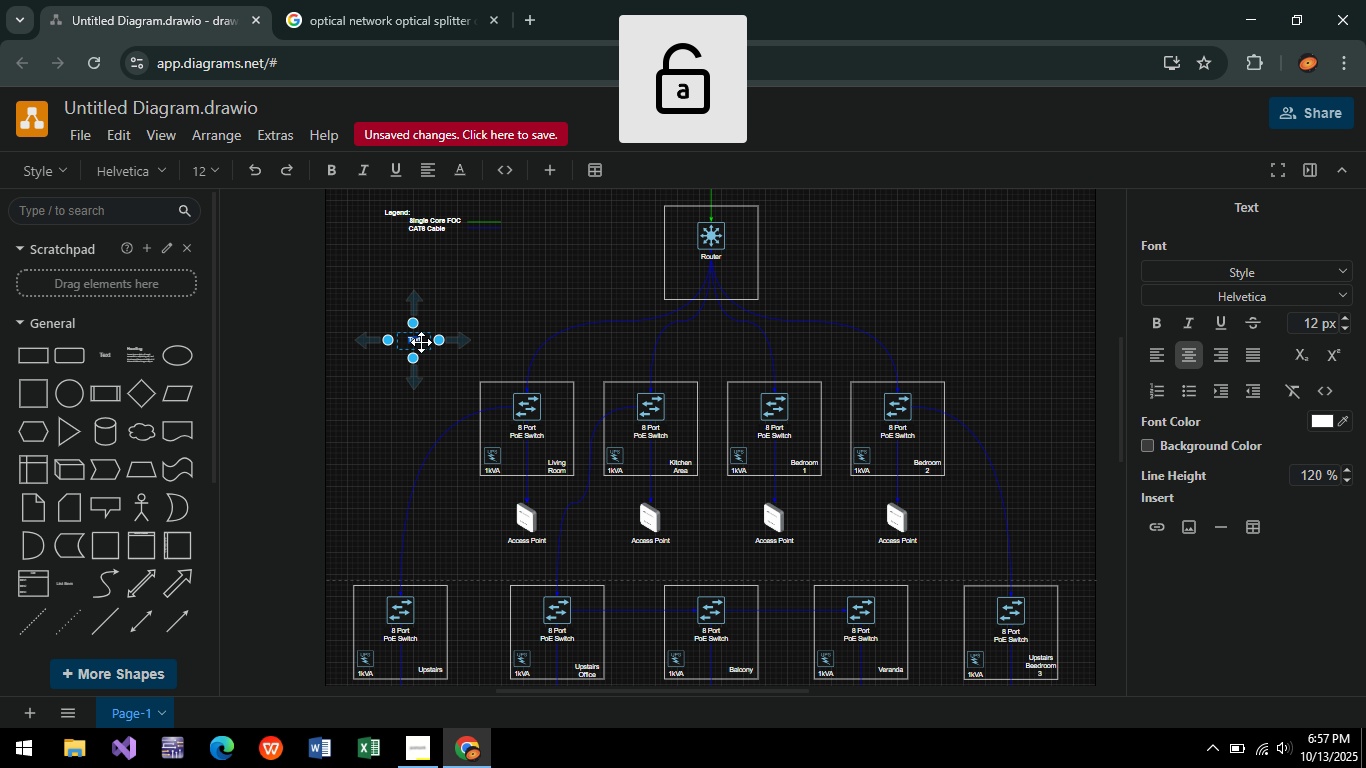 
type(9u)
 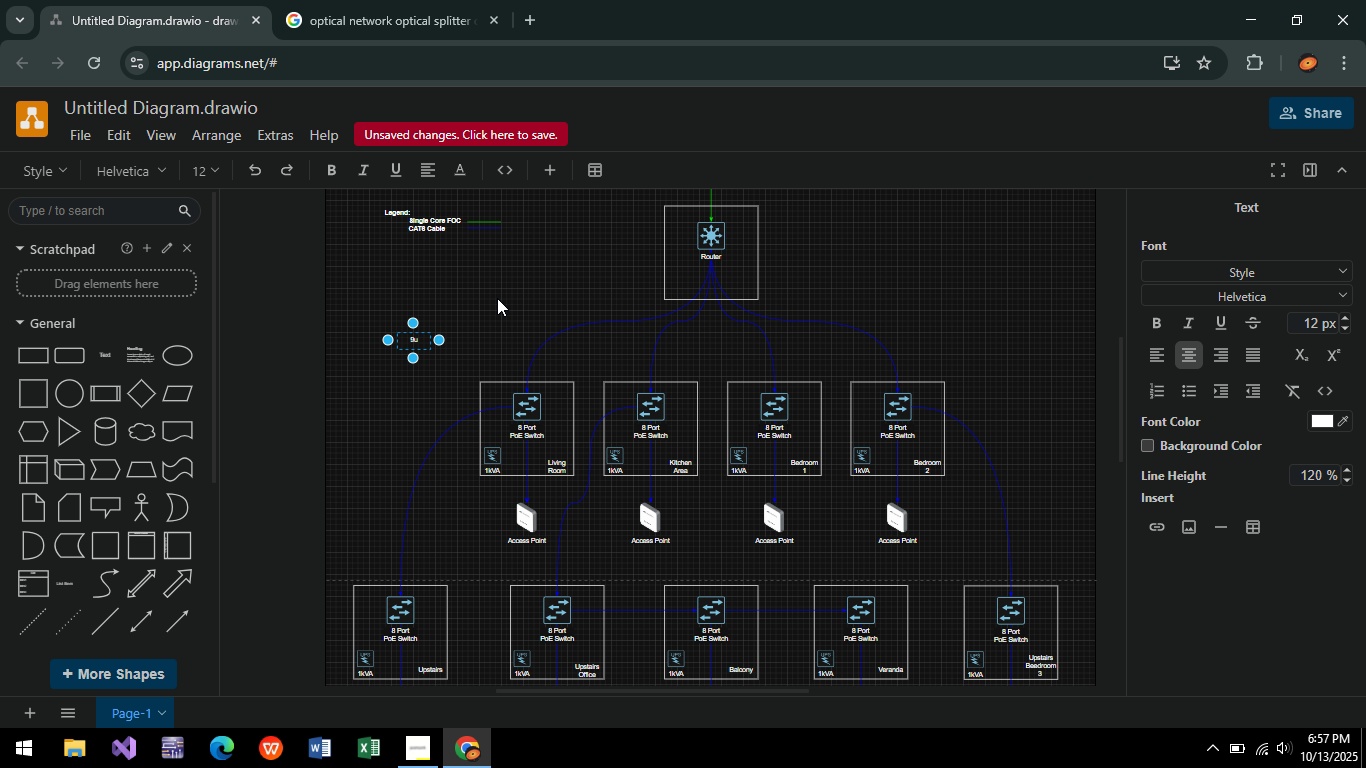 
key(Control+ControlLeft)
 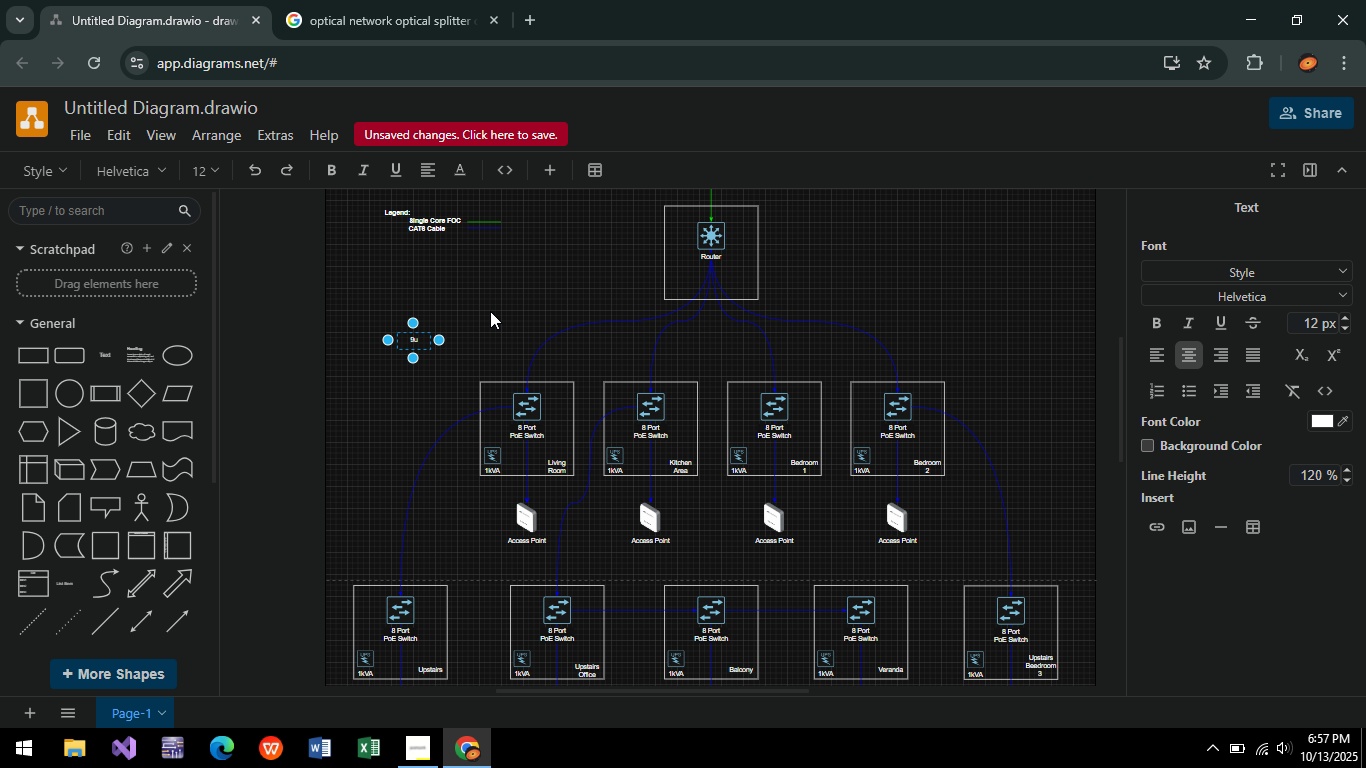 
key(Backspace)
 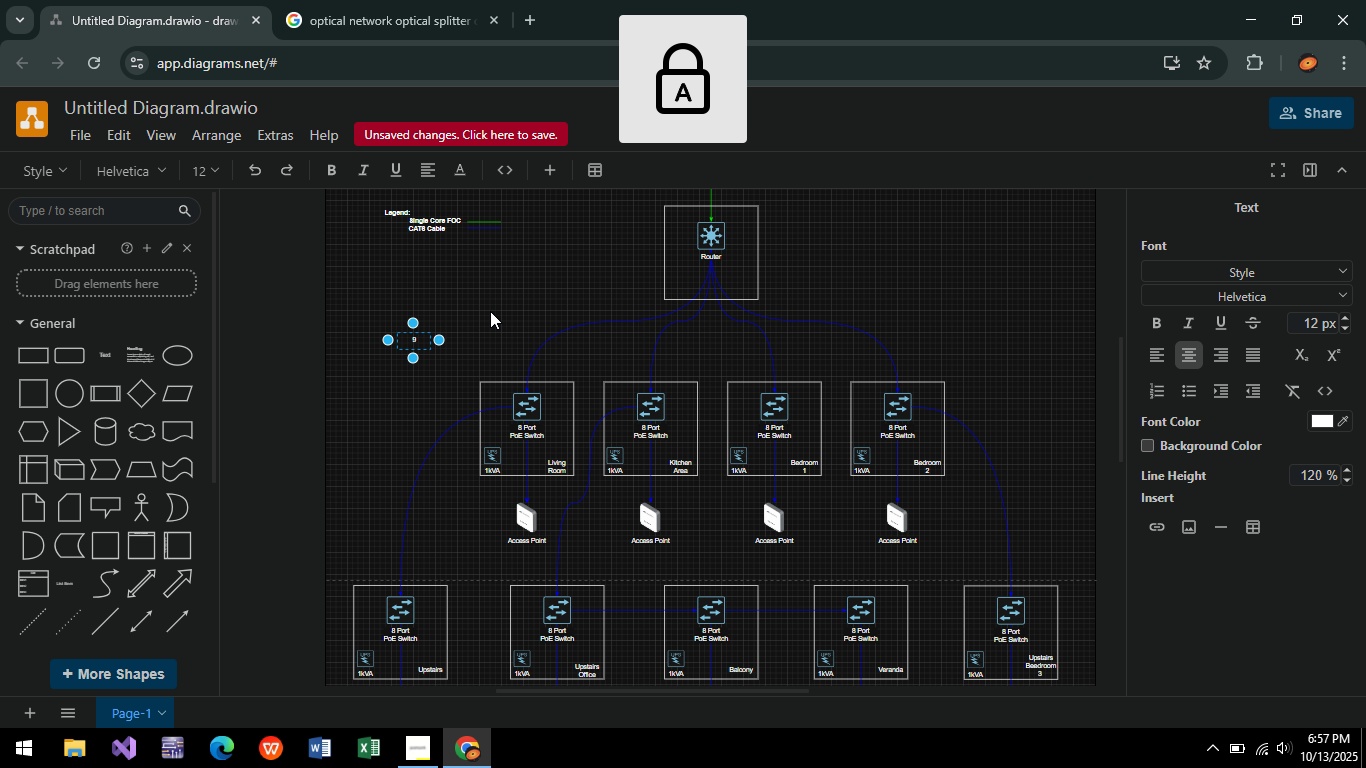 
key(CapsLock)
 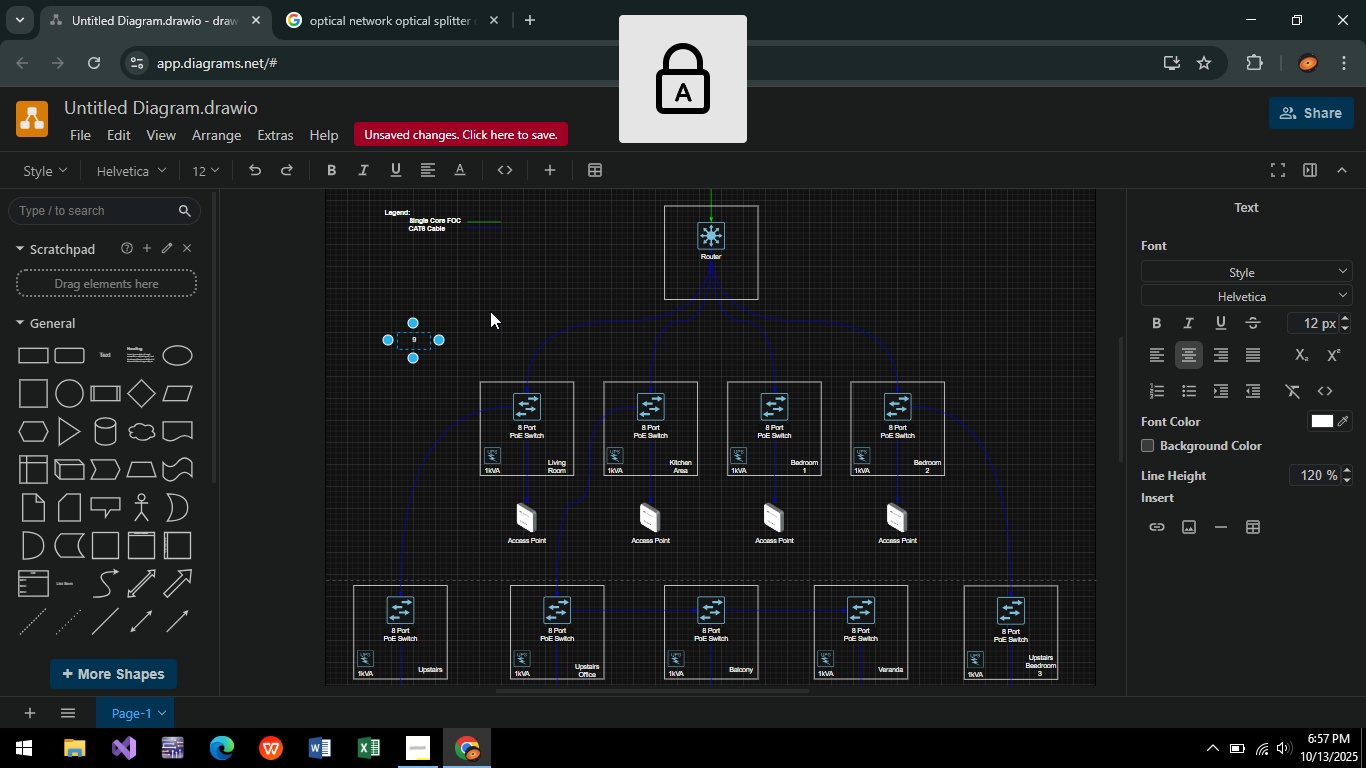 
key(U)
 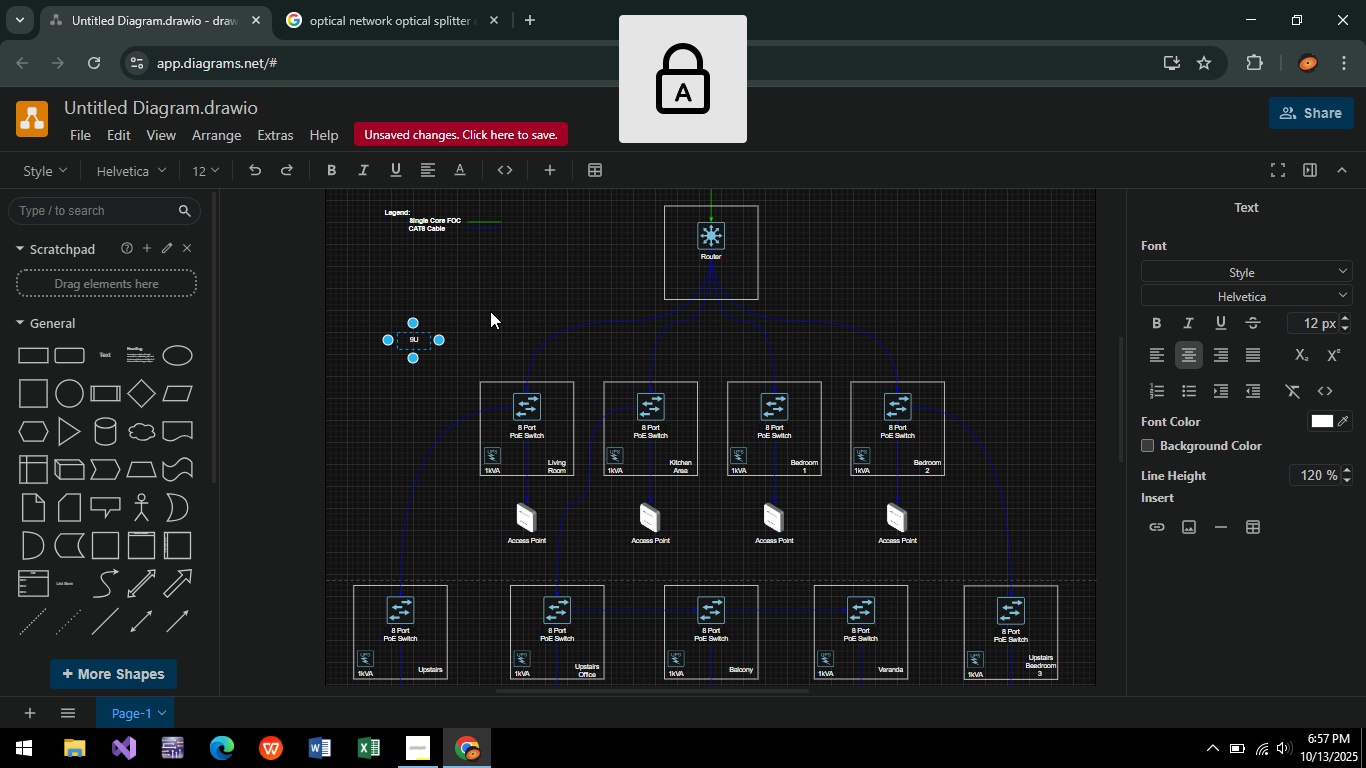 
hold_key(key=ControlLeft, duration=0.77)
scroll: coordinate [452, 315], scroll_direction: up, amount: 5.0
 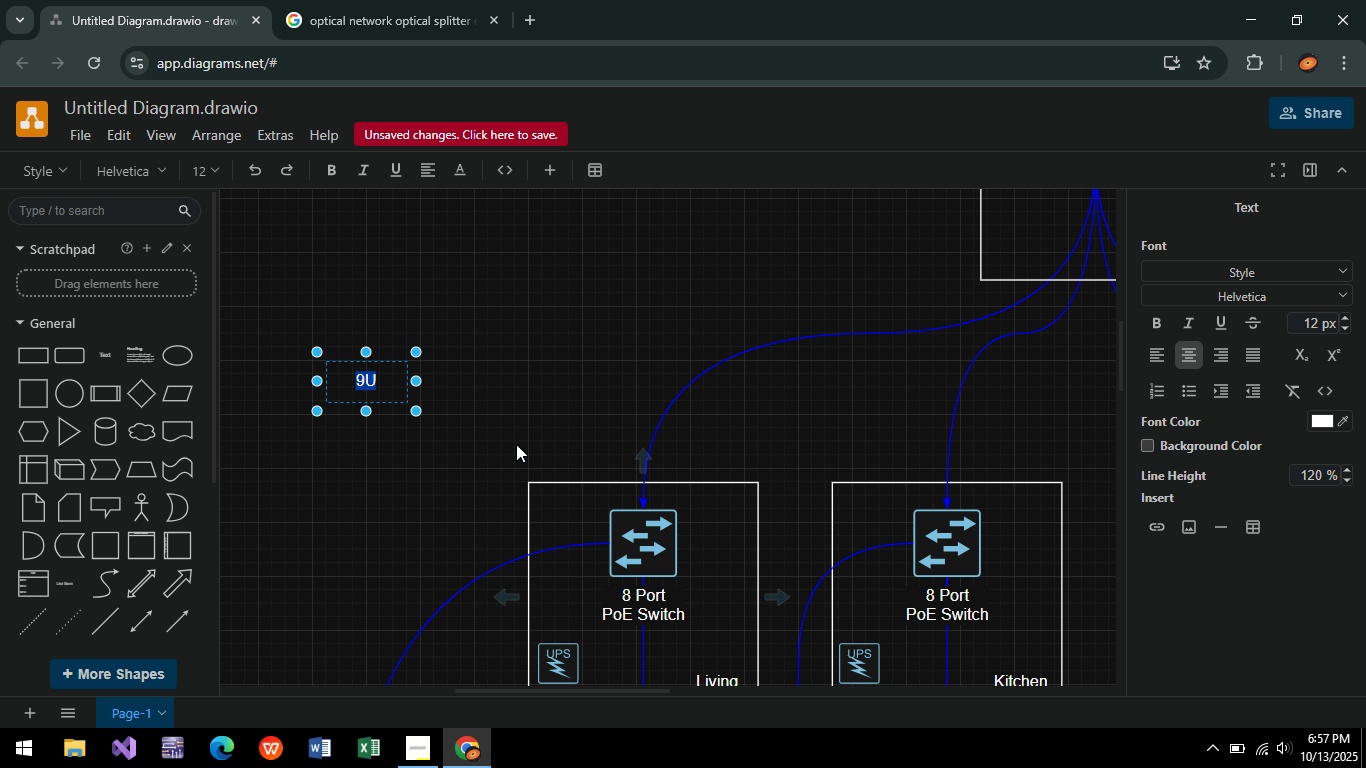 
left_click([393, 369])
 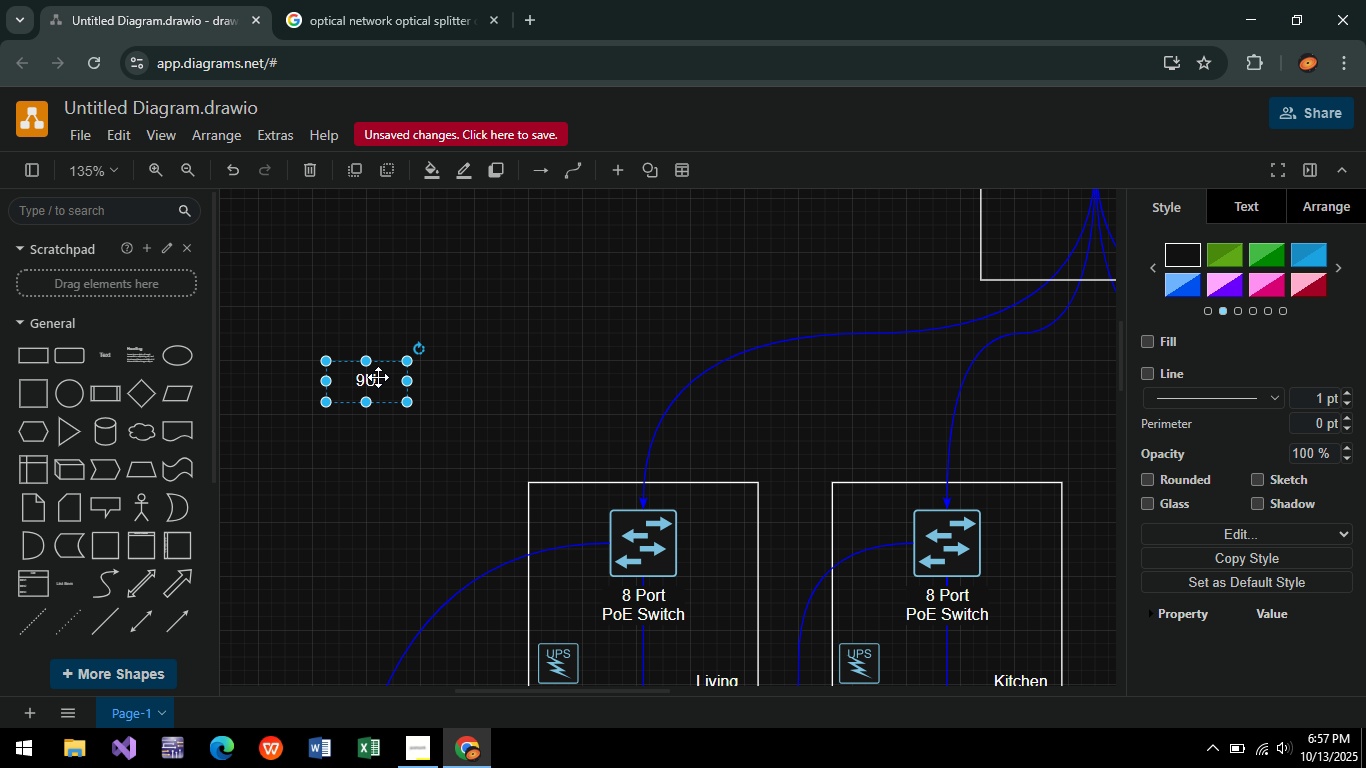 
double_click([378, 377])
 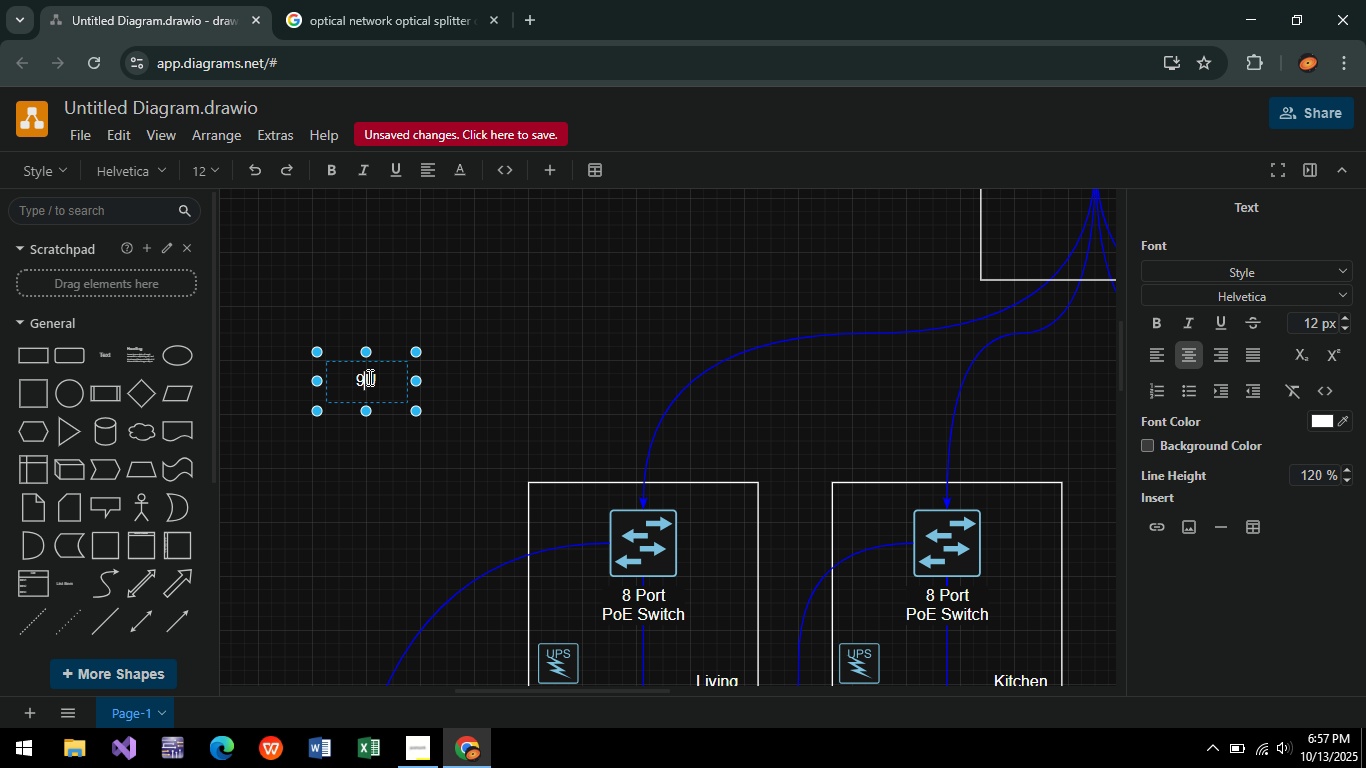 
left_click([368, 377])
 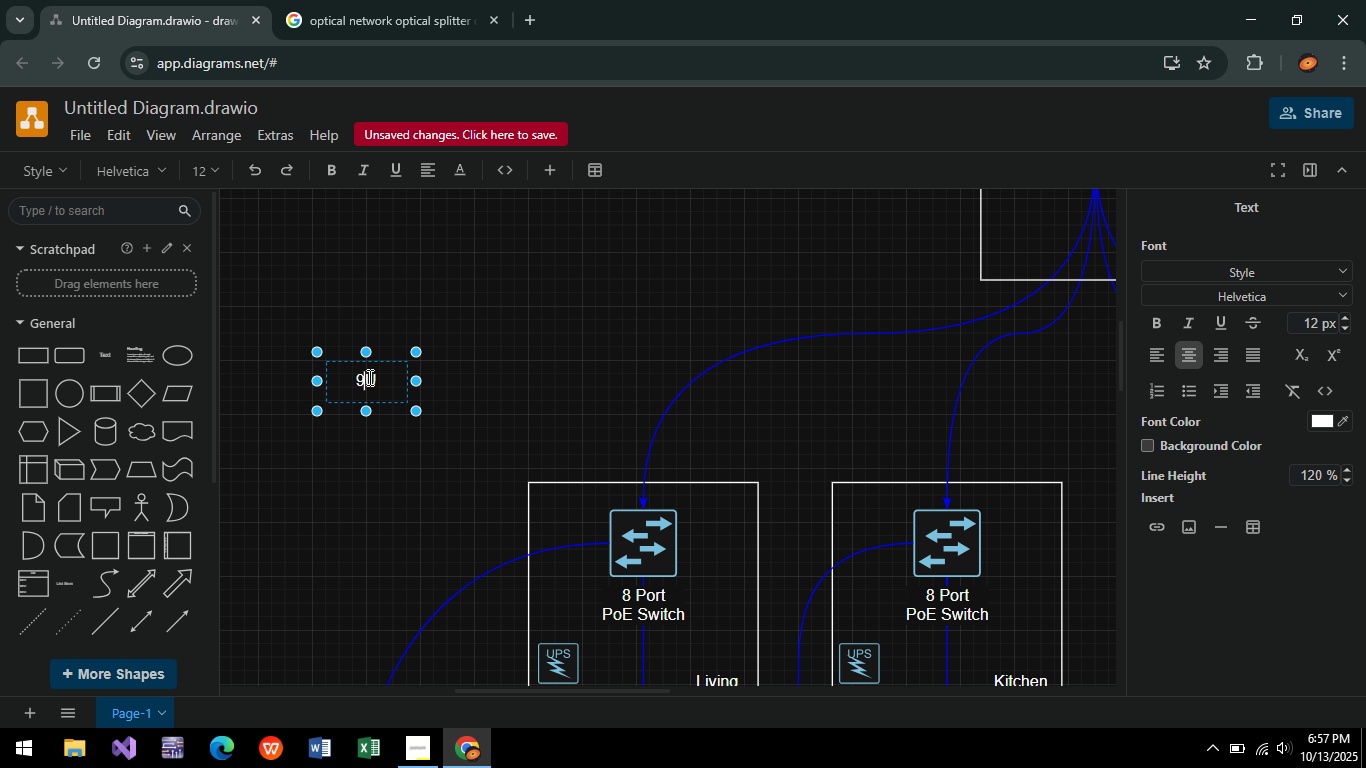 
key(Backspace)
 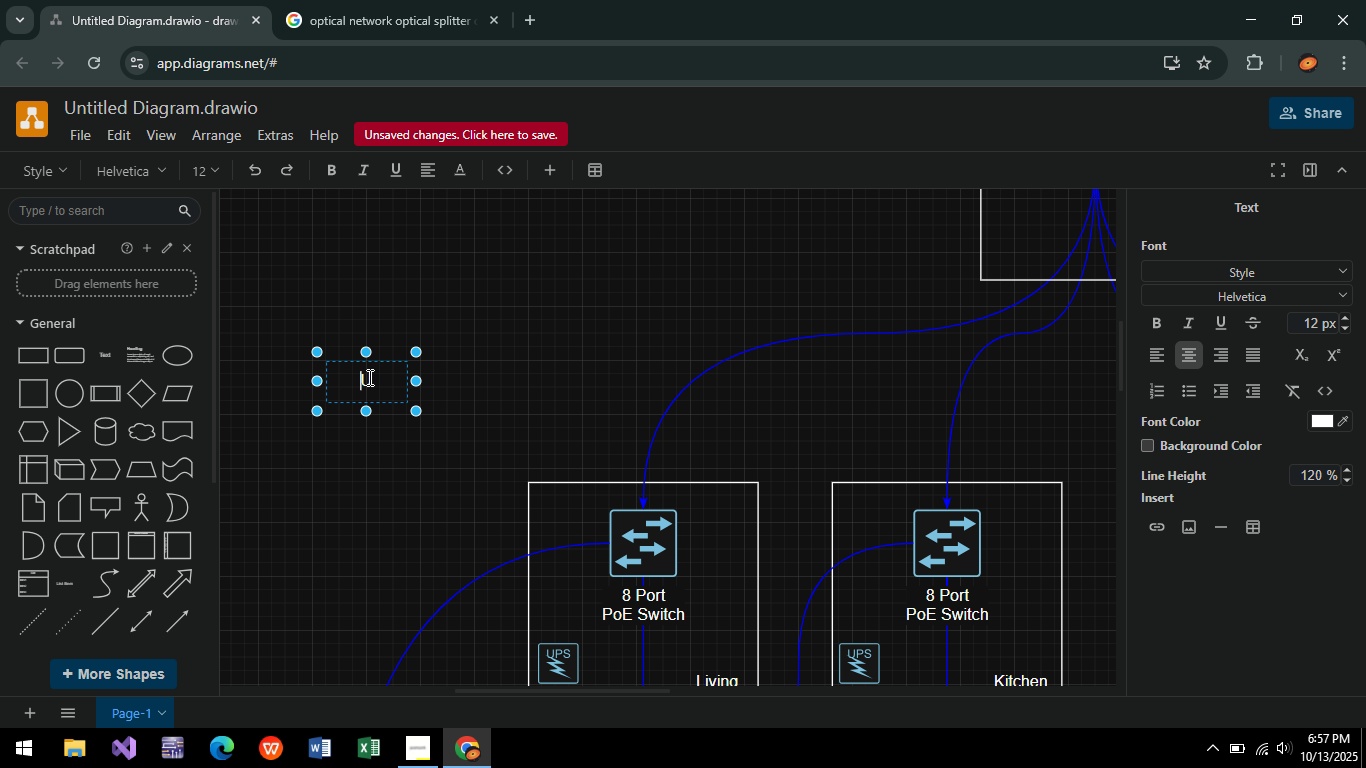 
key(6)
 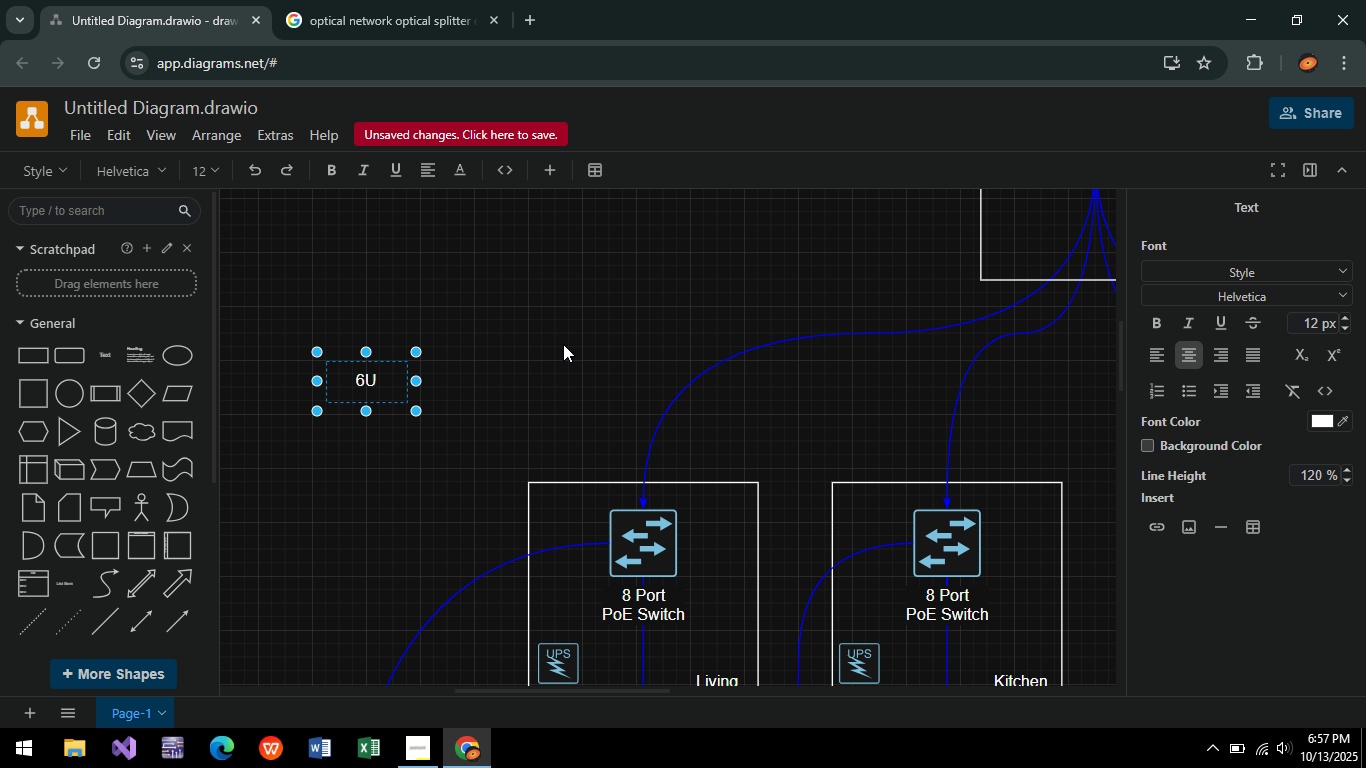 
left_click([565, 344])
 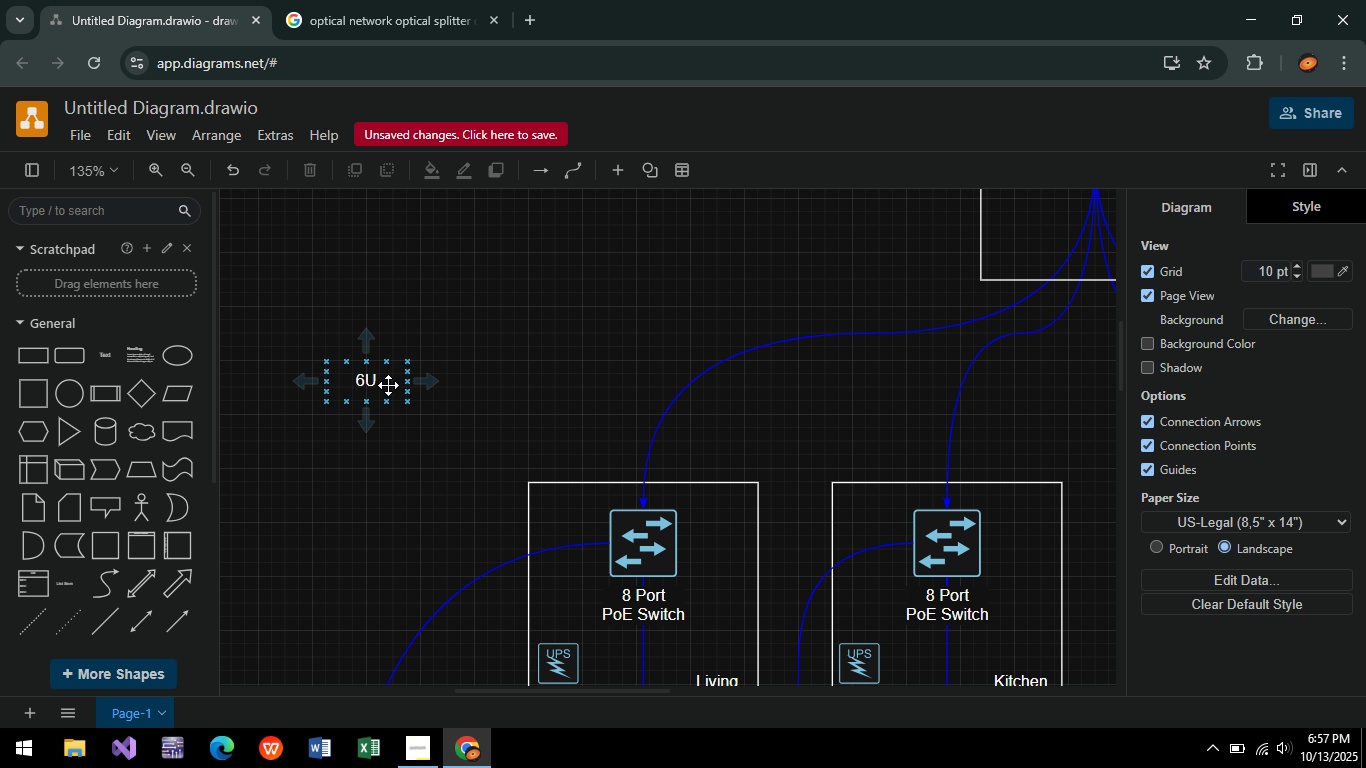 
left_click([388, 385])
 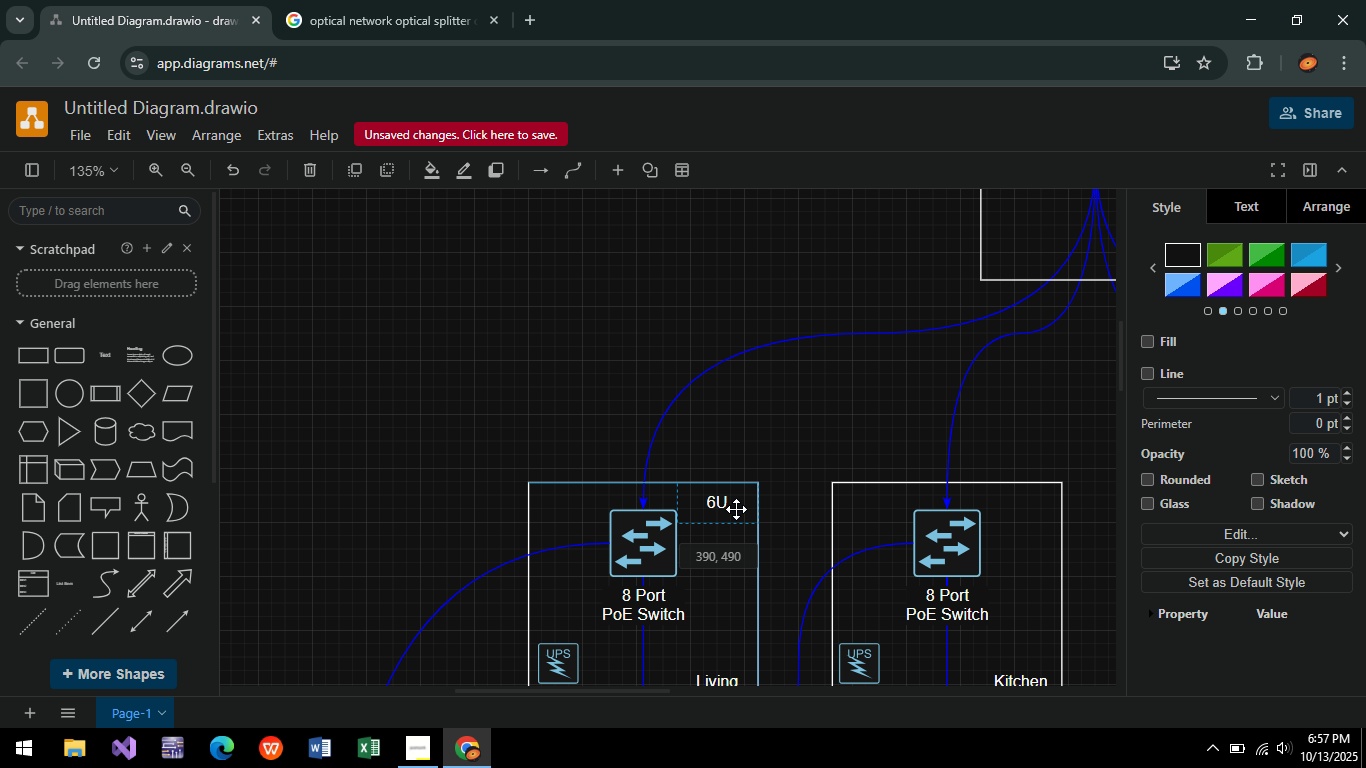 
left_click([797, 433])
 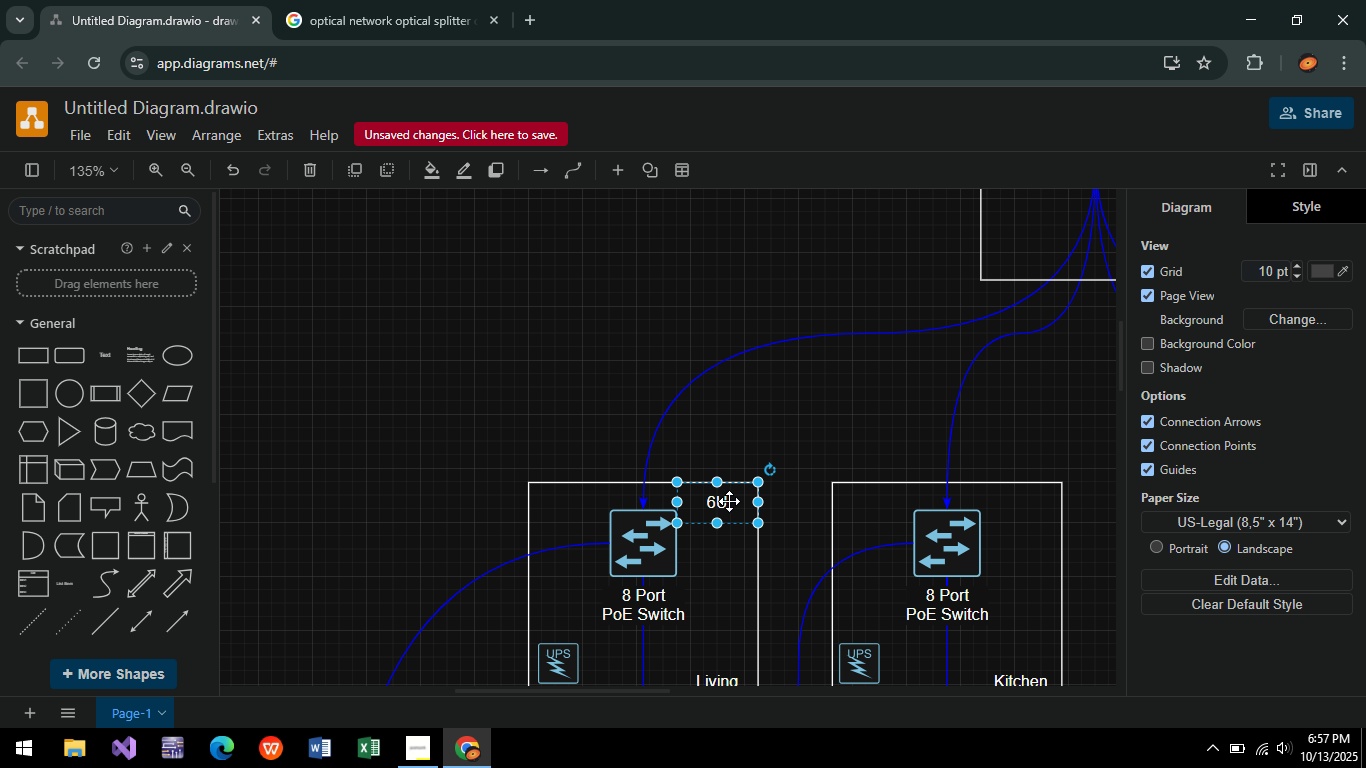 
left_click([729, 501])
 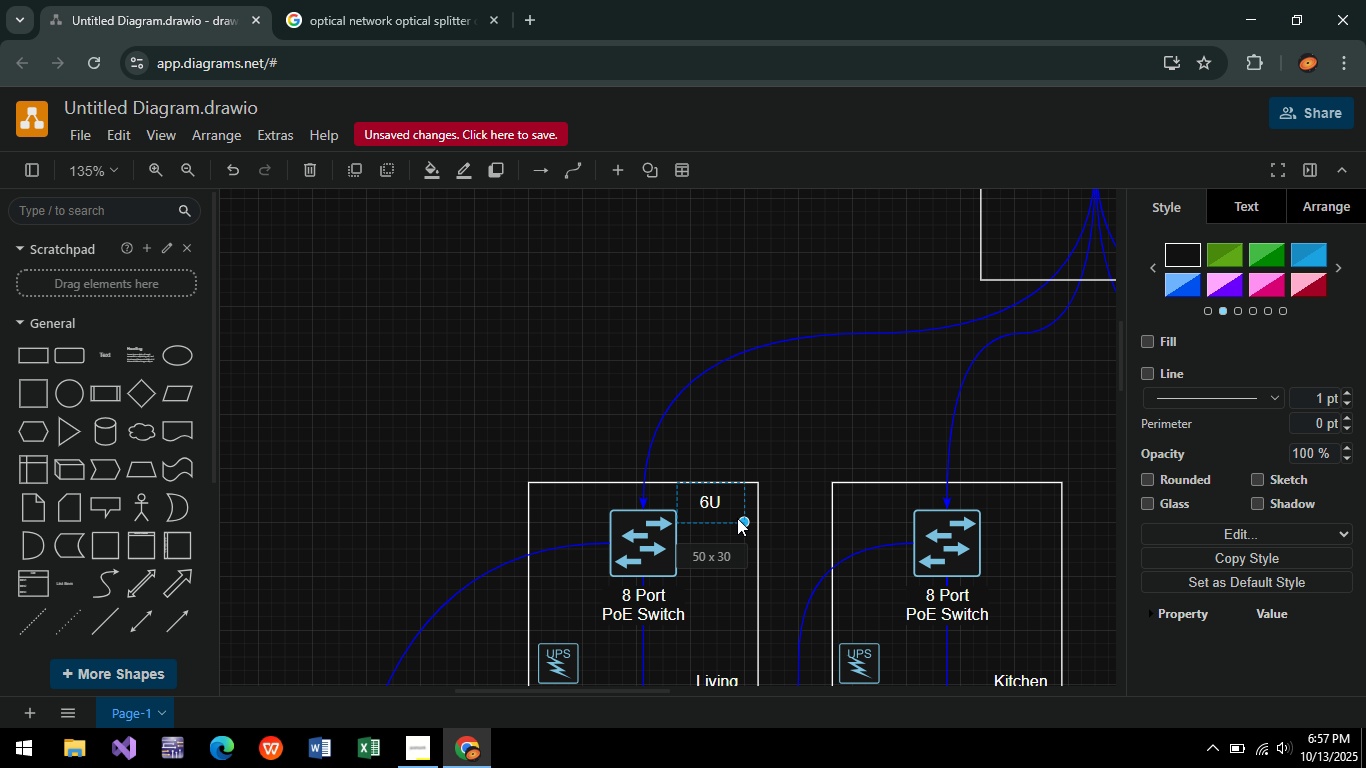 
left_click([713, 509])
 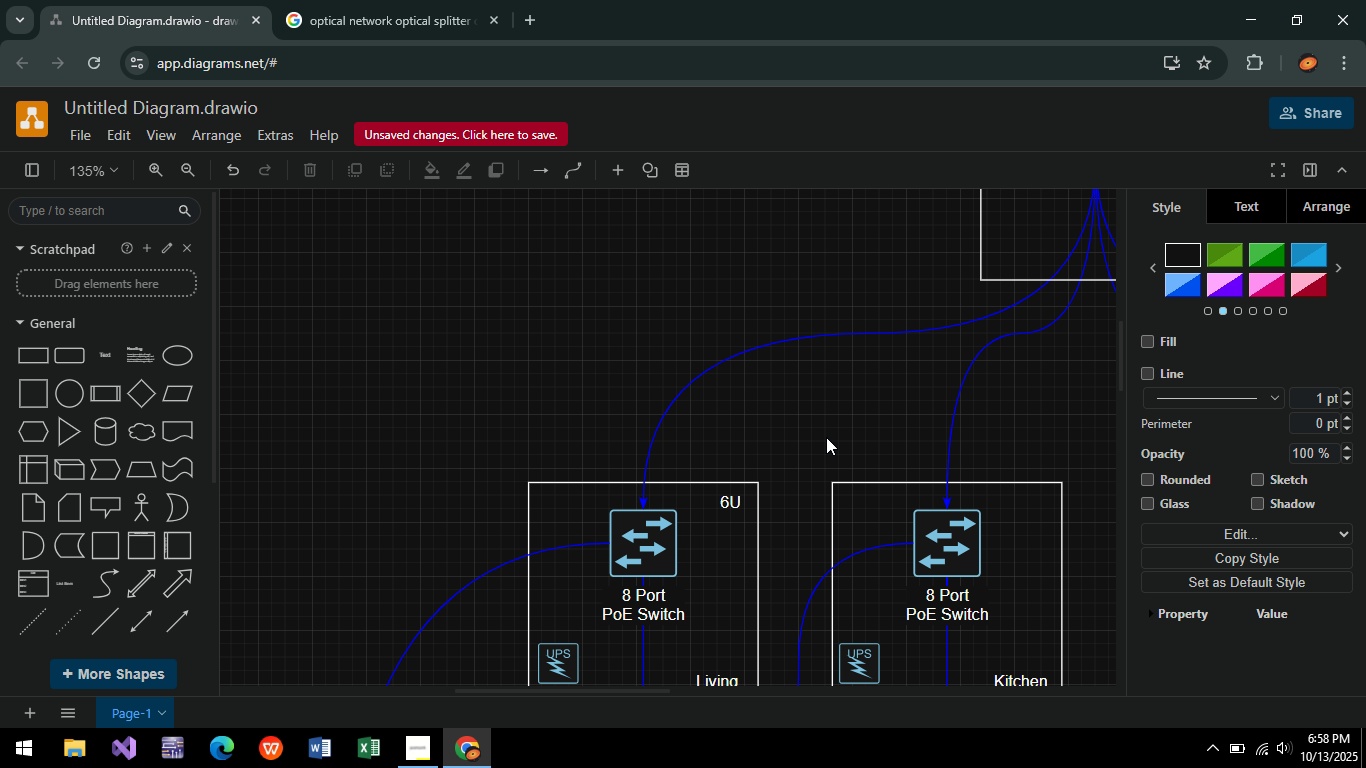 
double_click([732, 508])
 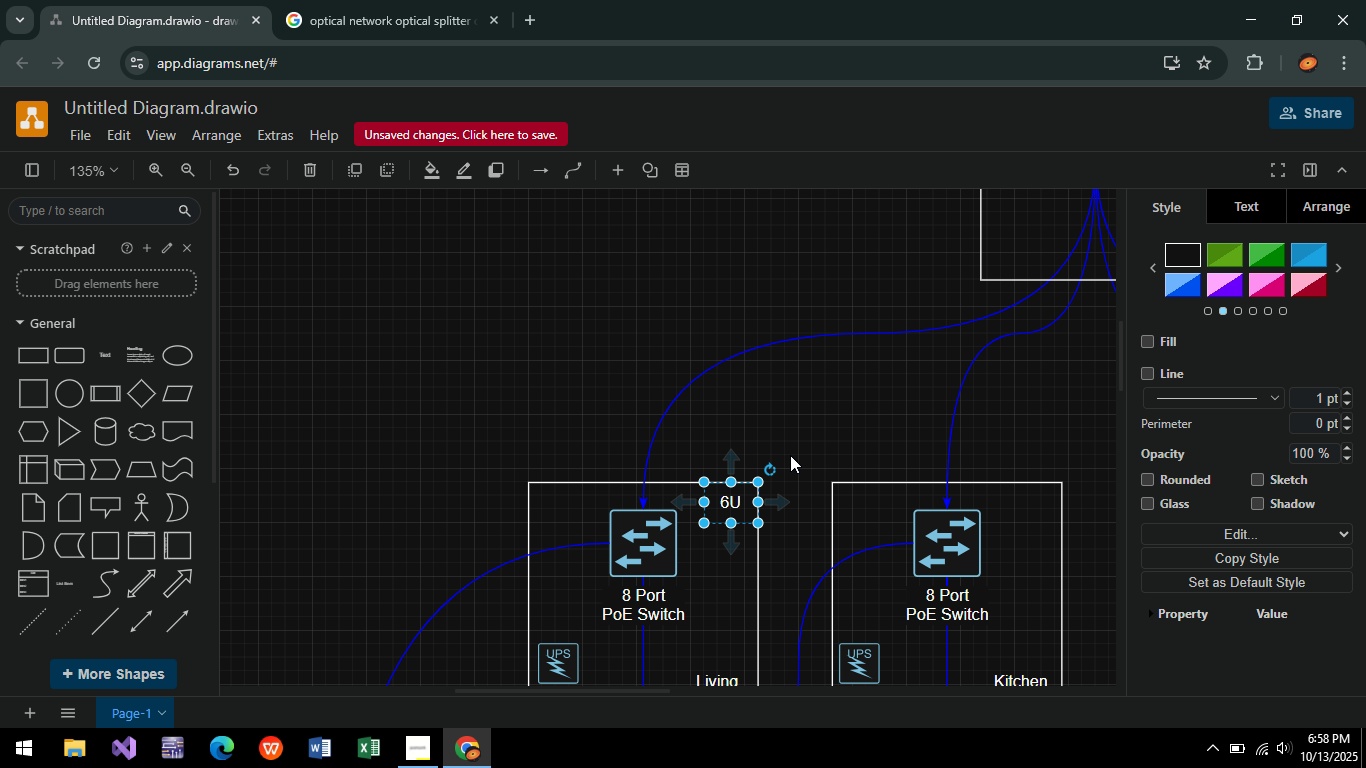 
key(Control+C)
 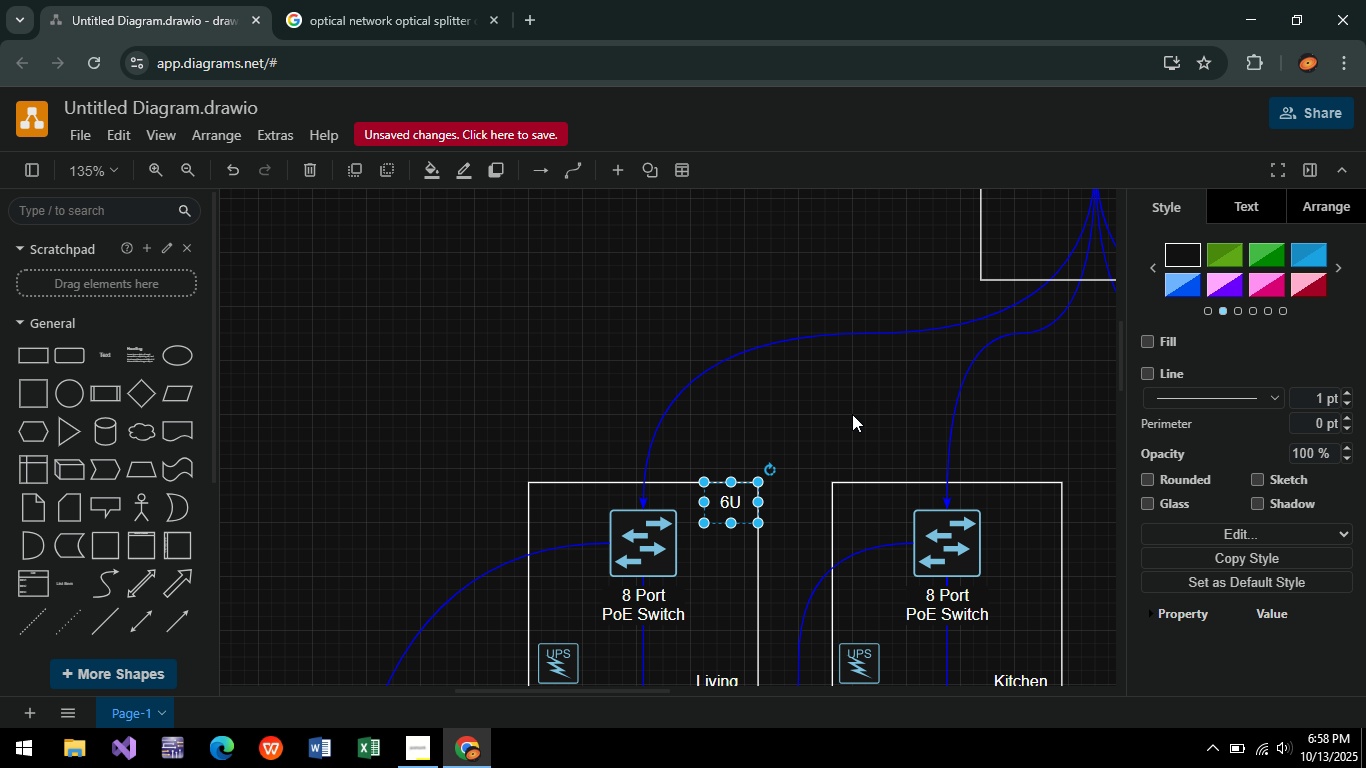 
key(Control+V)
 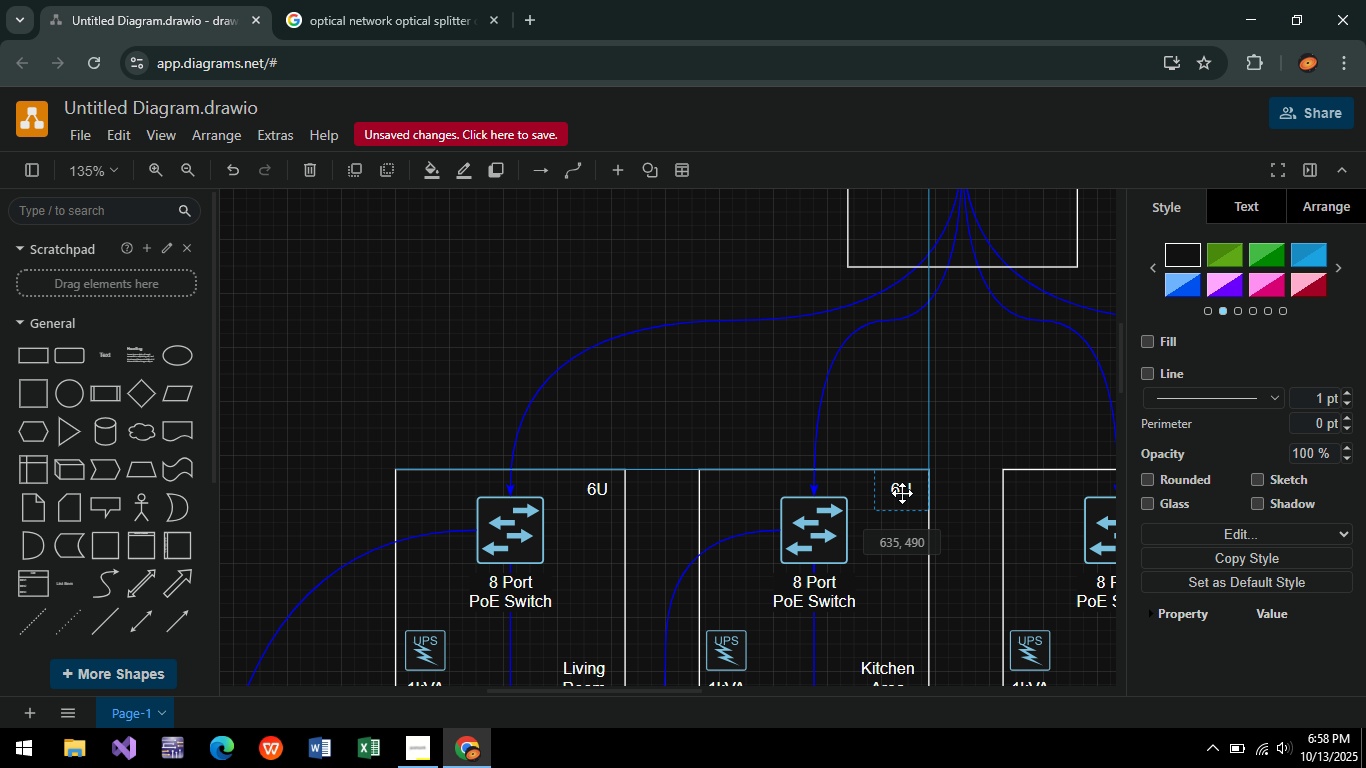 
left_click([975, 406])
 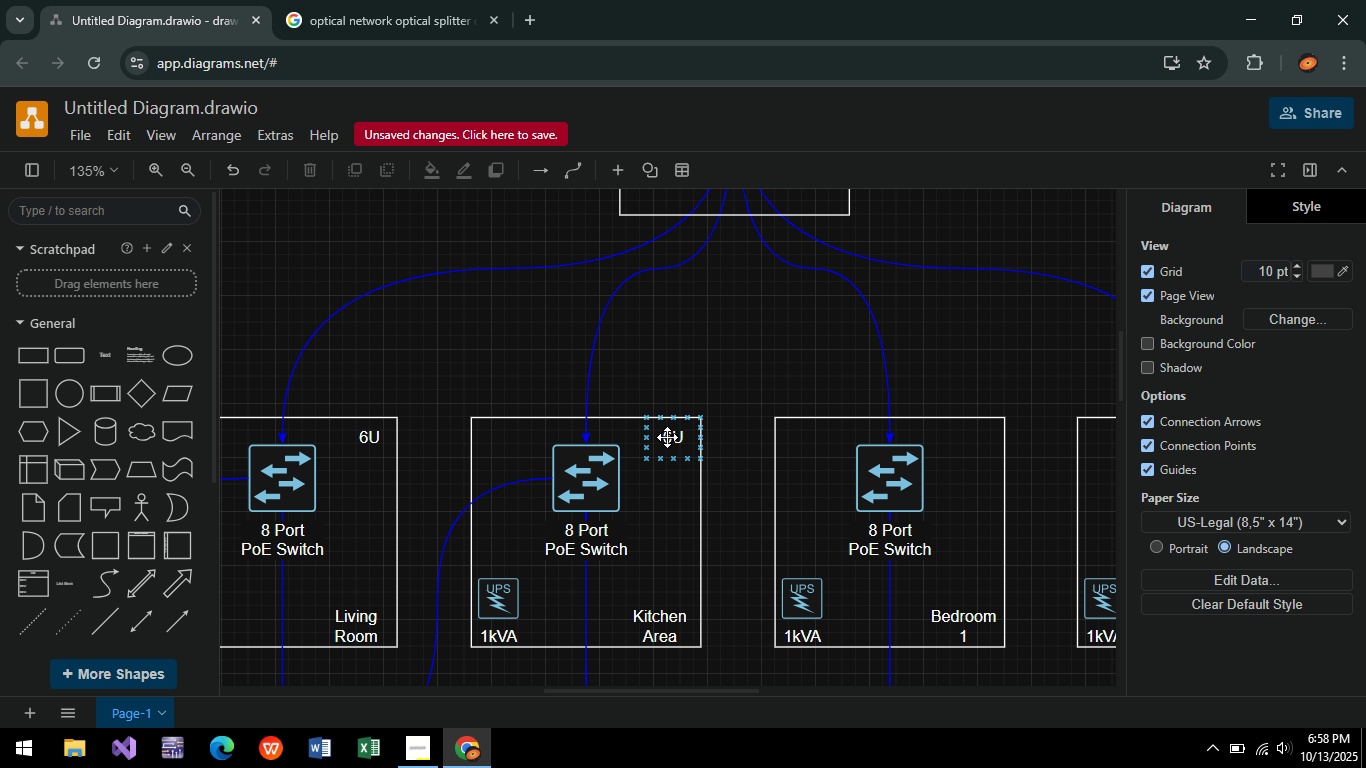 
left_click([667, 437])
 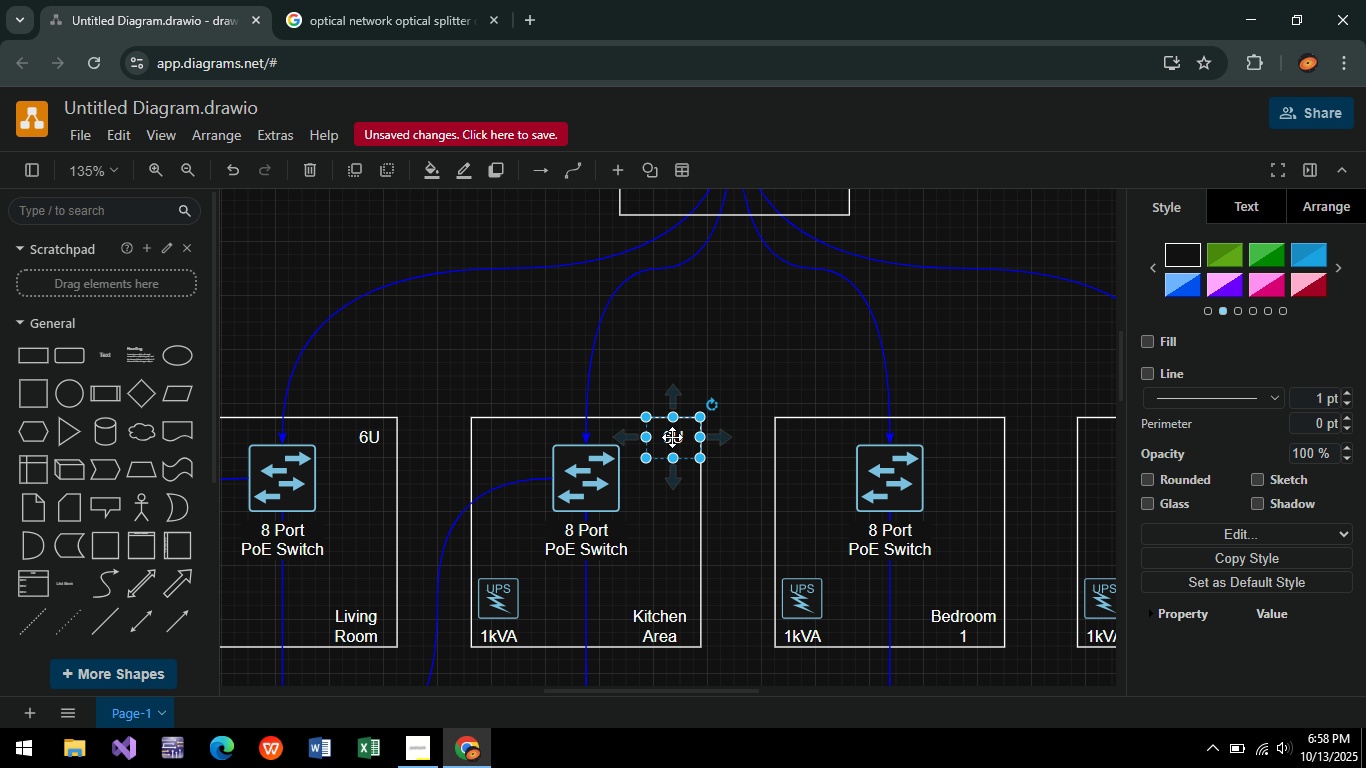 
key(Control+C)
 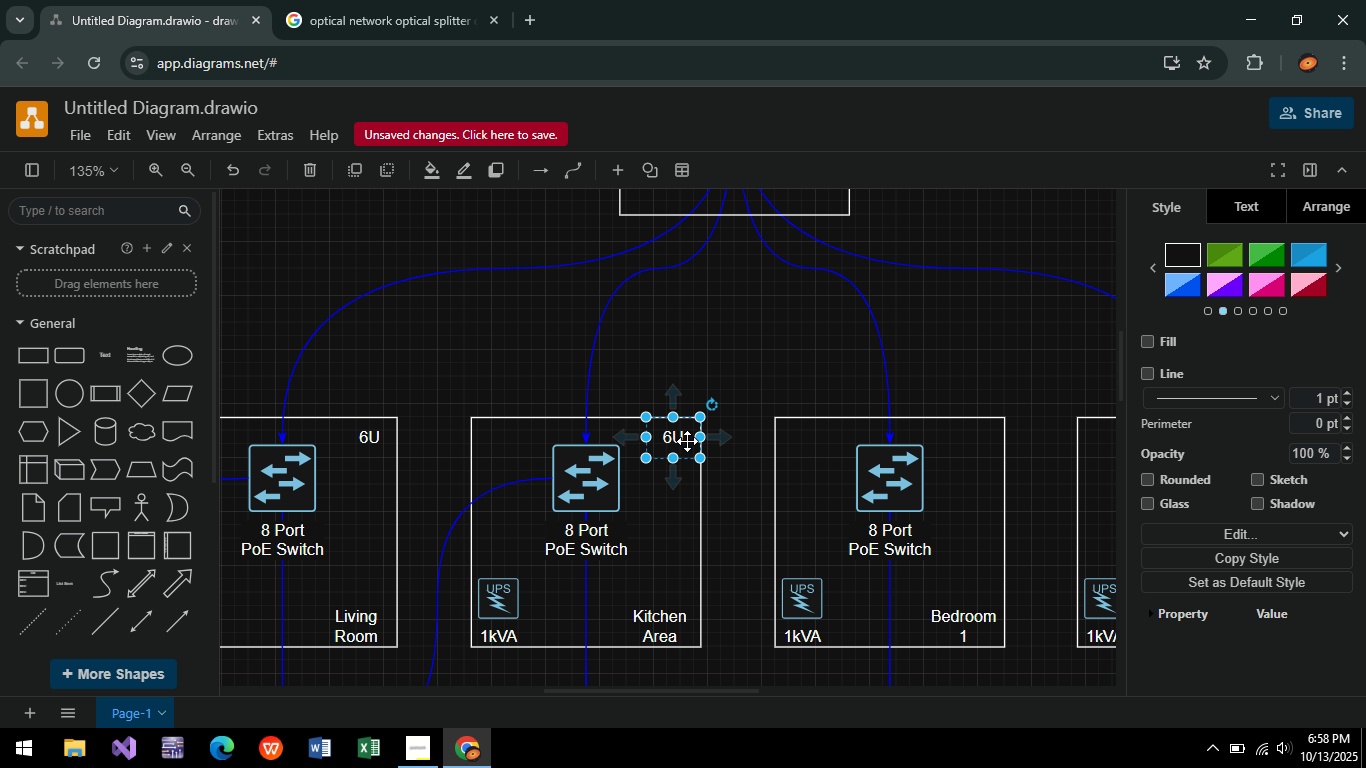 
key(Control+V)
 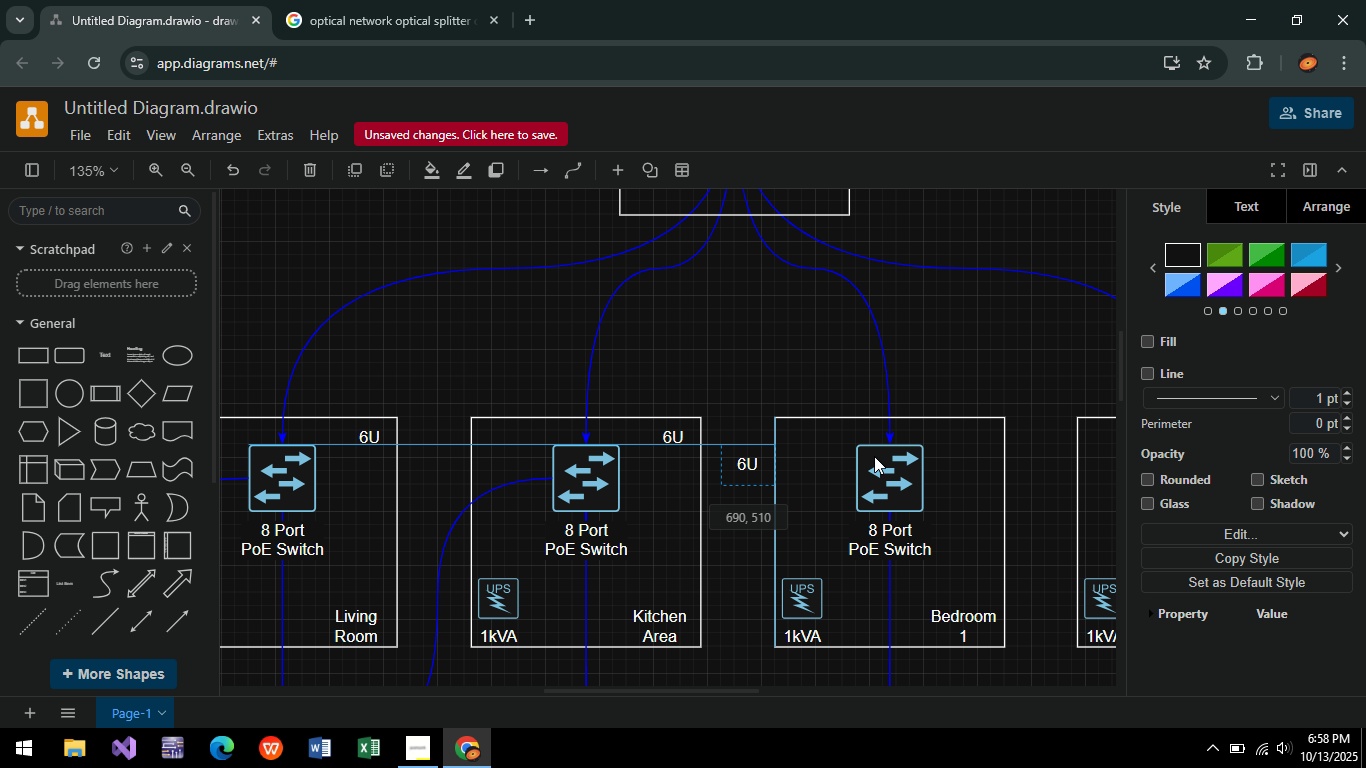 
mouse_move([985, 440])
 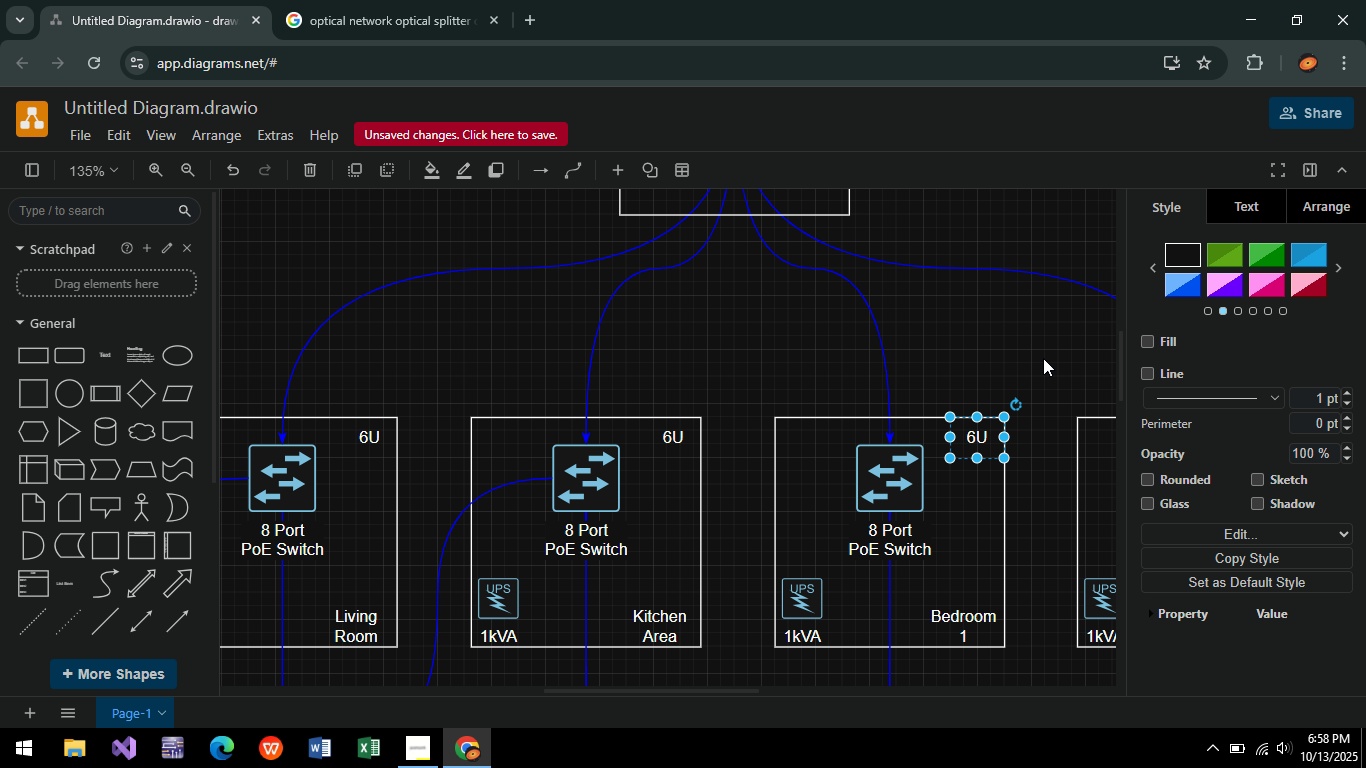 
left_click([1043, 358])
 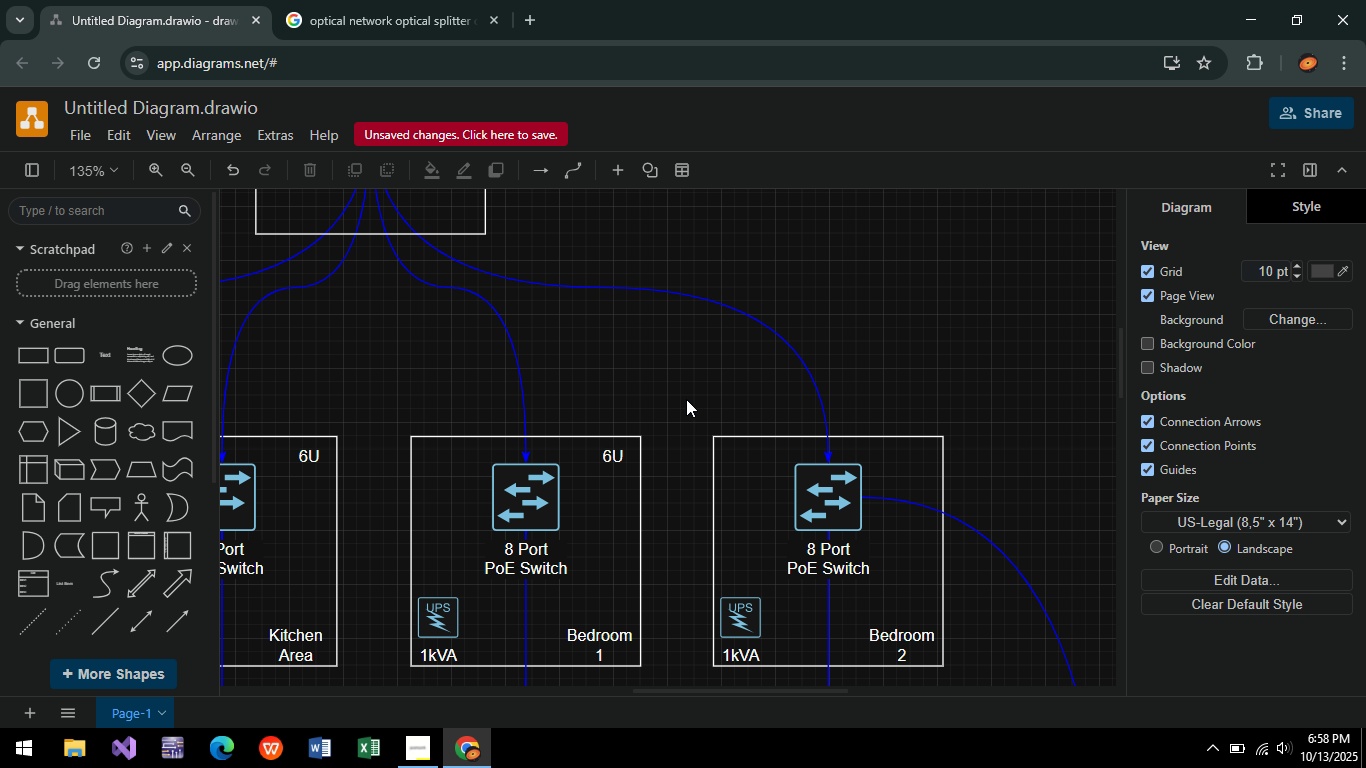 
key(Control+C)
 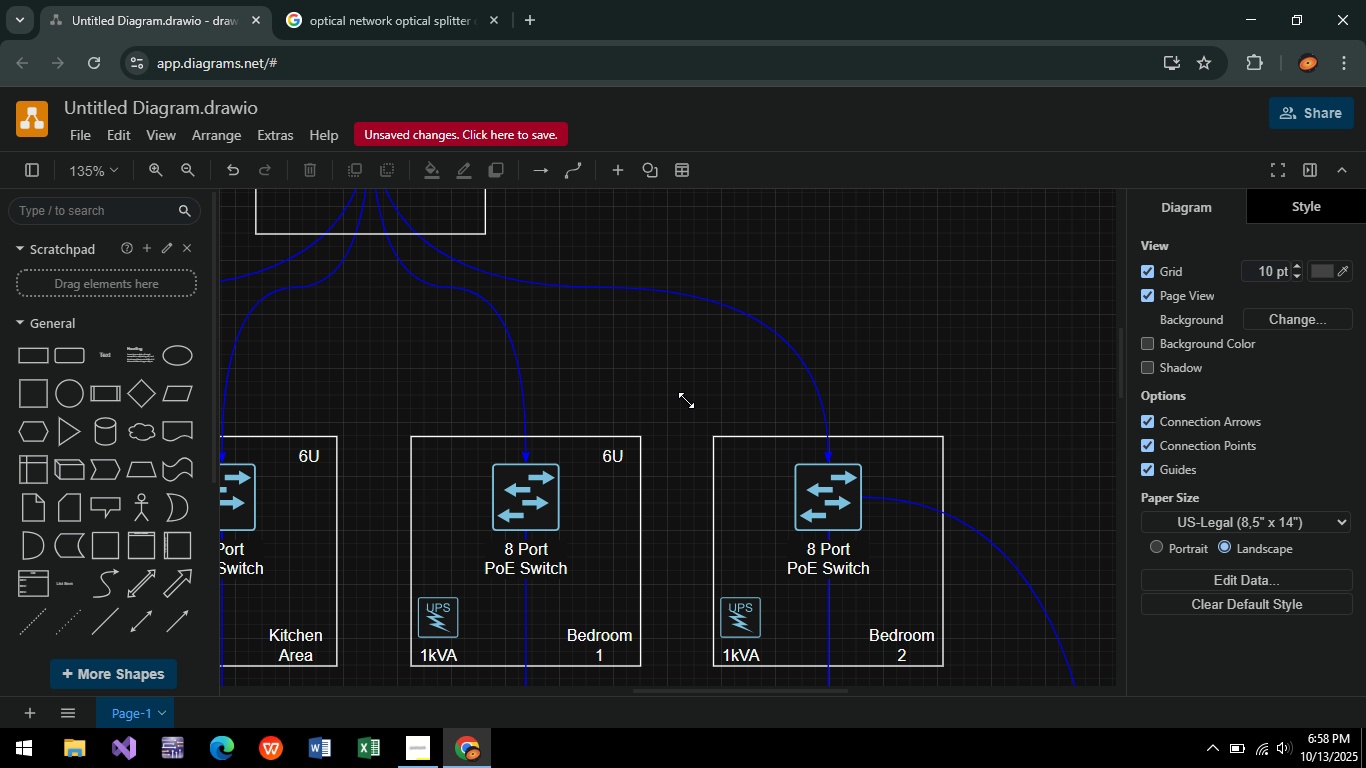 
key(Control+V)
 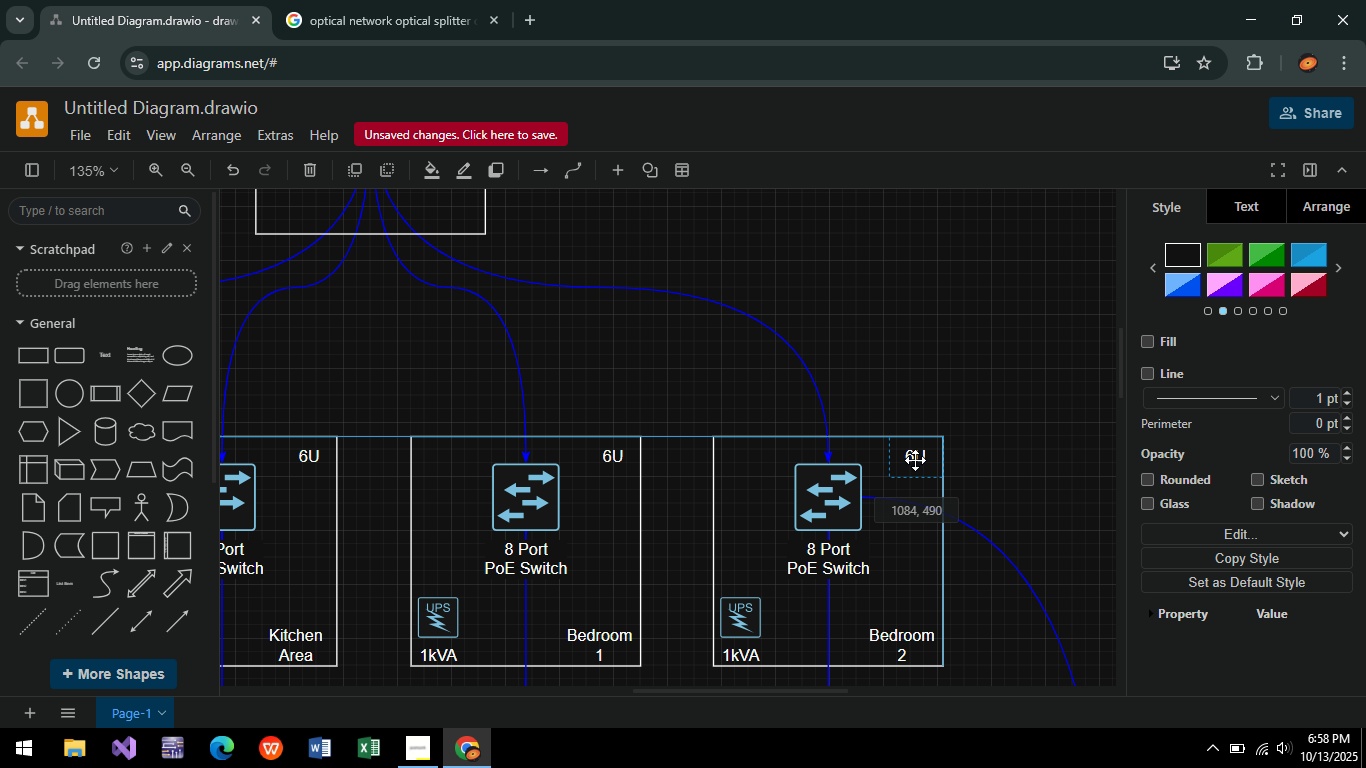 
left_click([879, 324])
 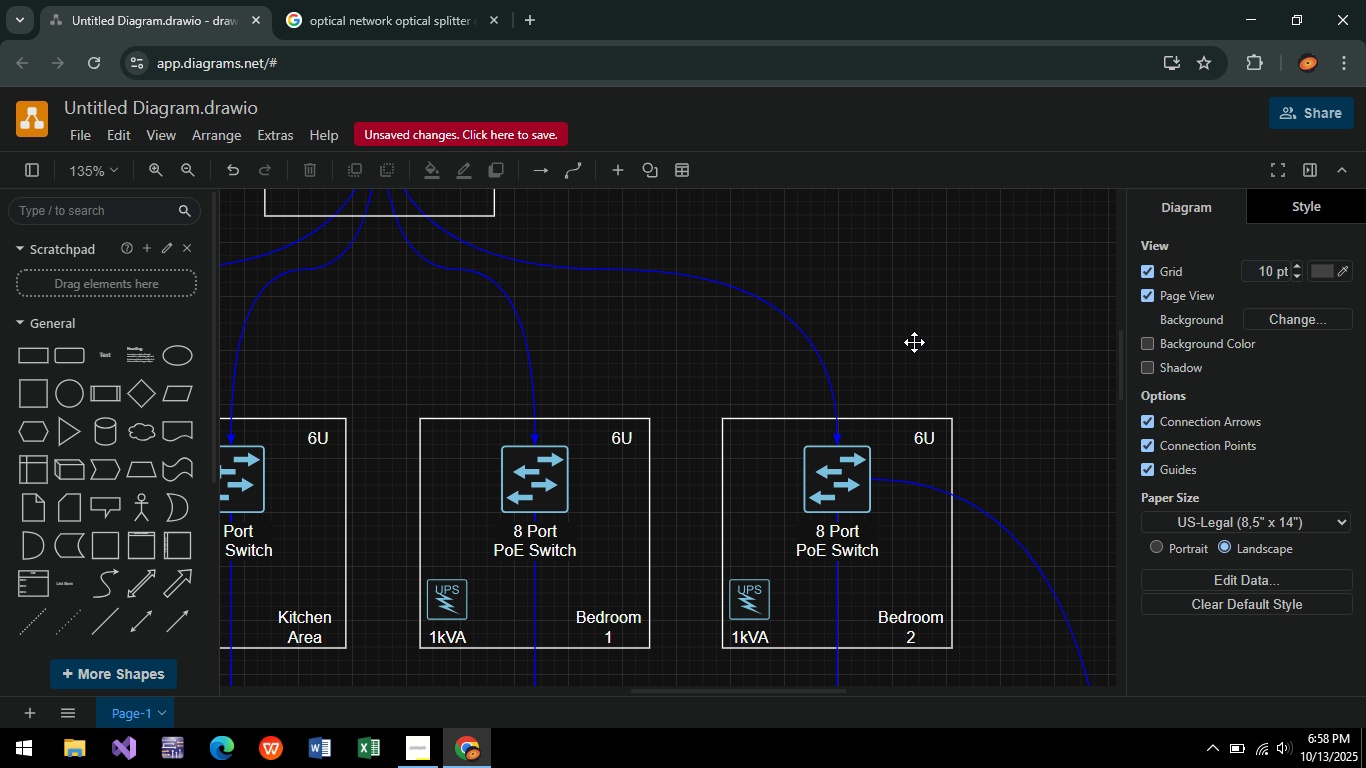 
hold_key(key=ControlLeft, duration=0.5)
scroll: coordinate [781, 392], scroll_direction: down, amount: 5.0
 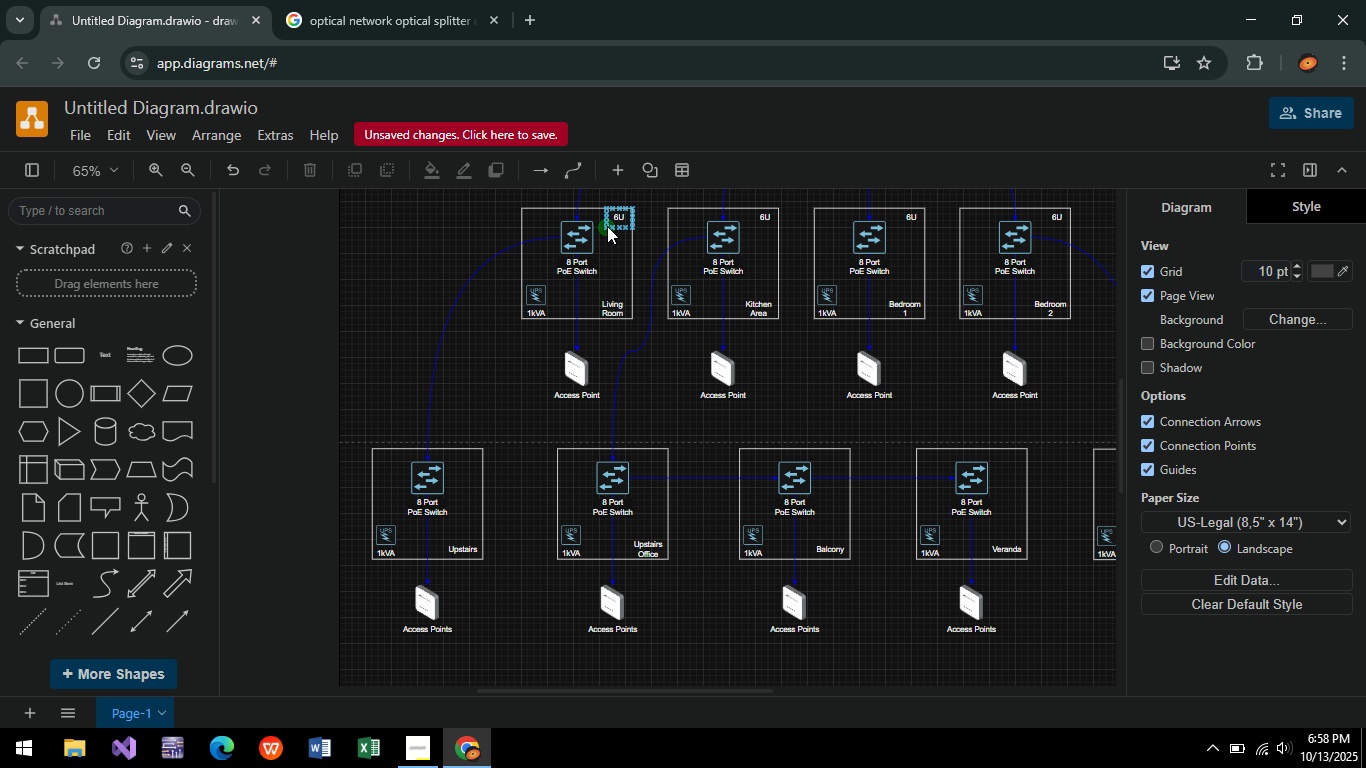 
left_click([613, 219])
 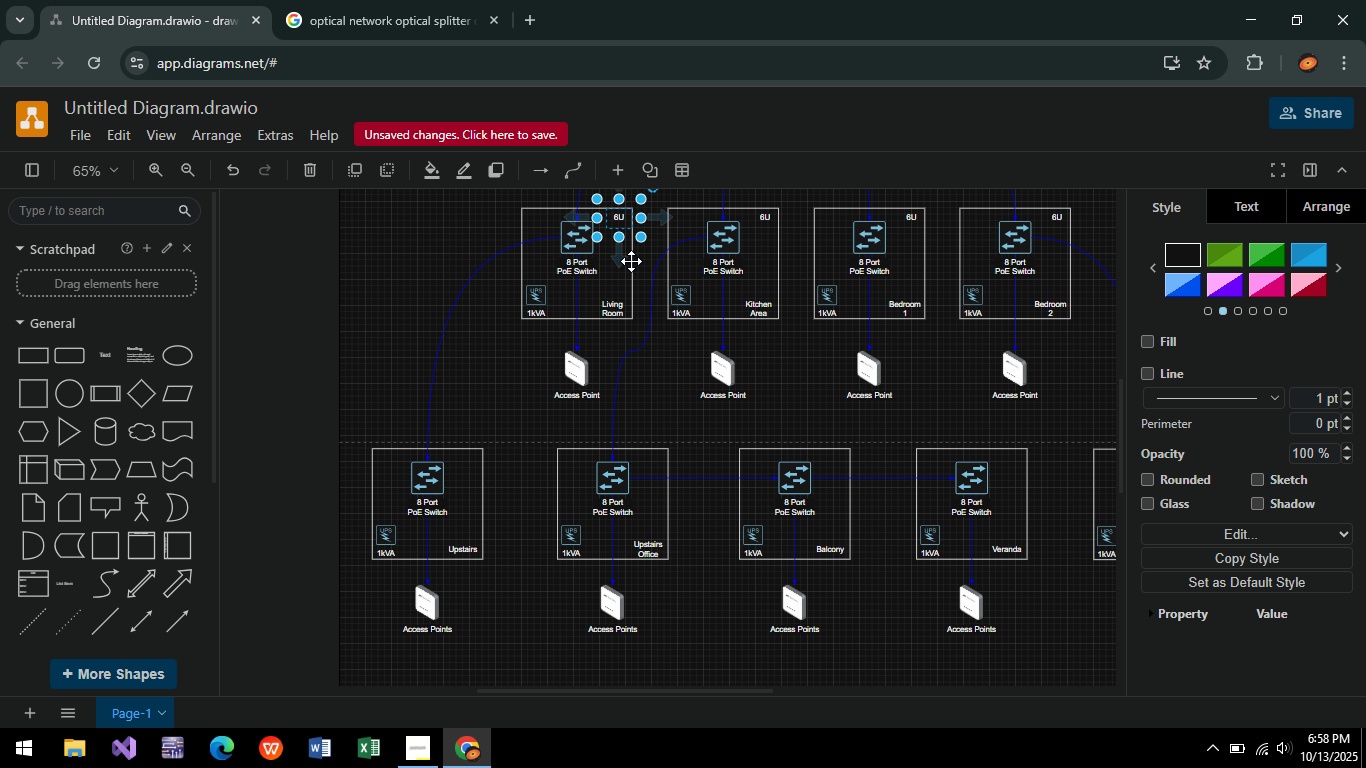 
key(Control+C)
 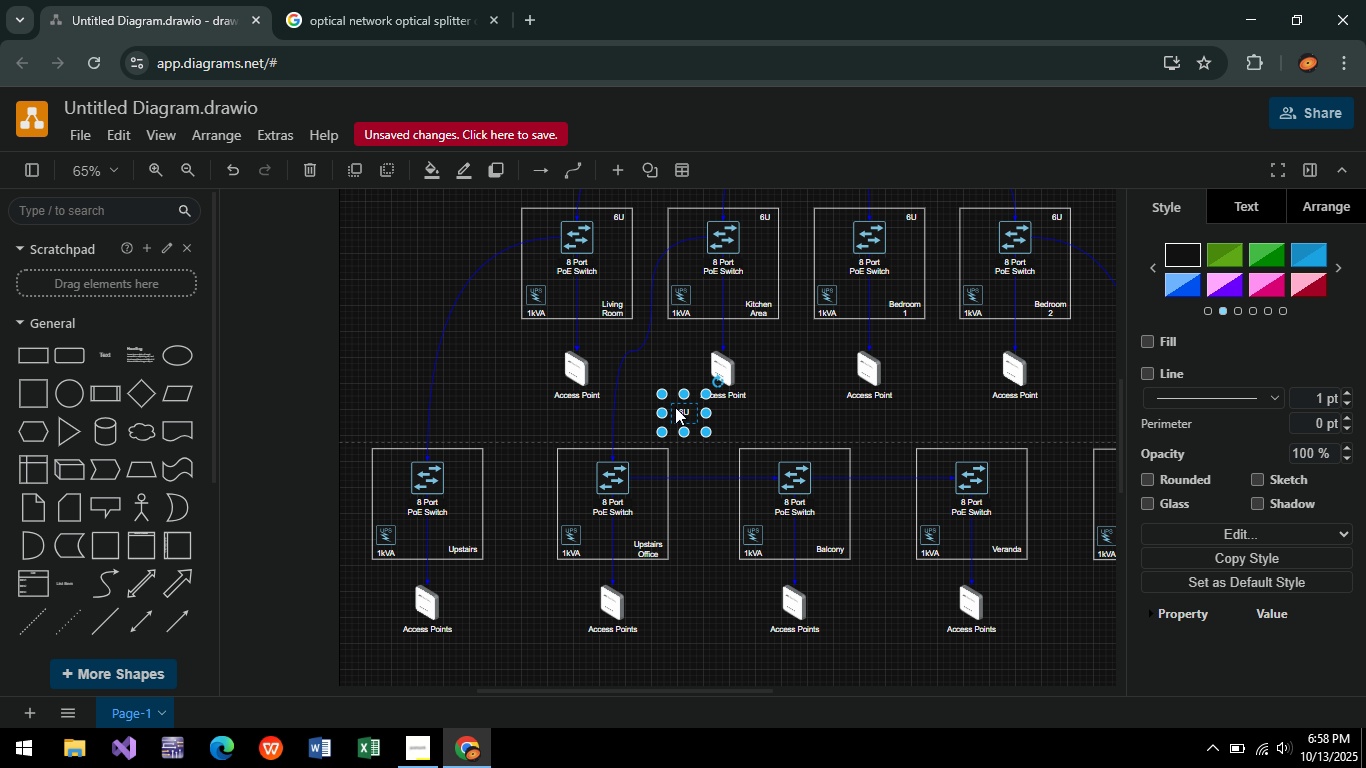 
key(Control+V)
 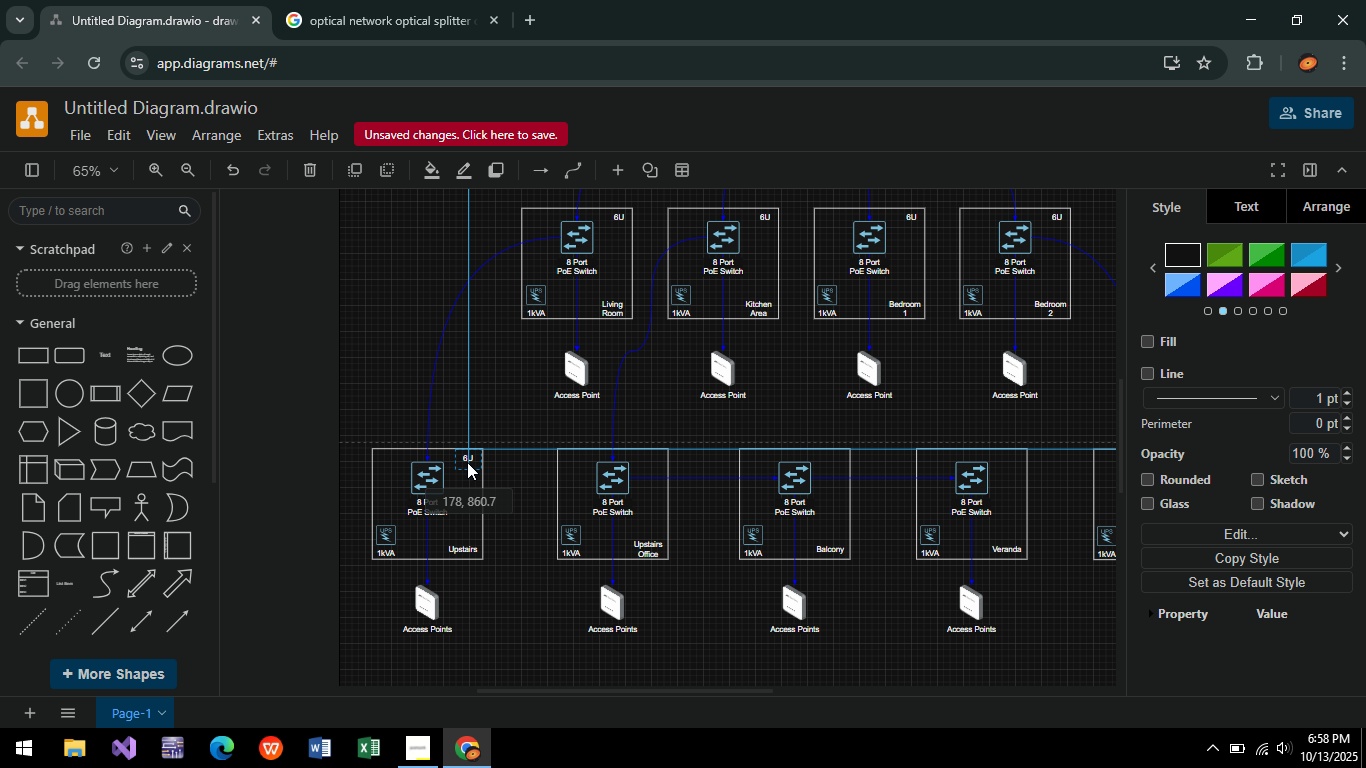 
left_click([507, 377])
 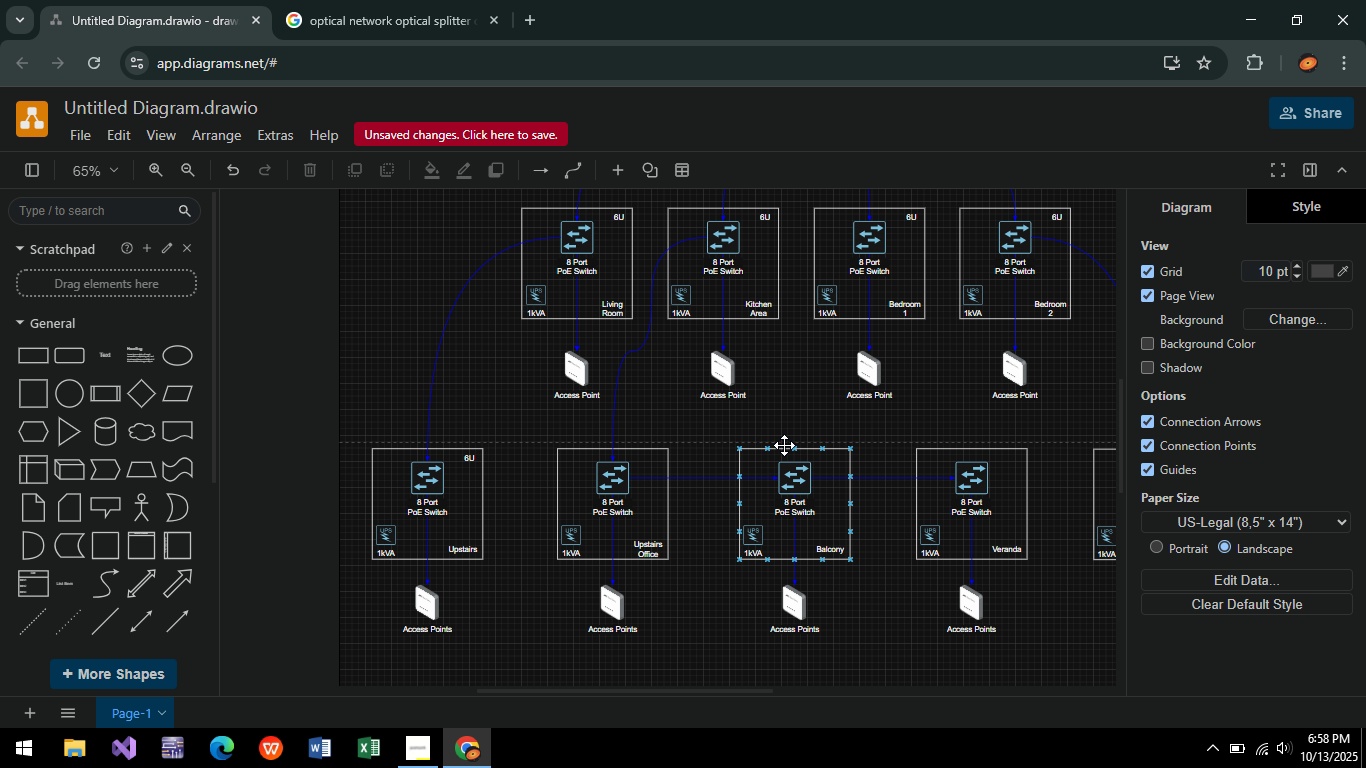 
key(Control+C)
 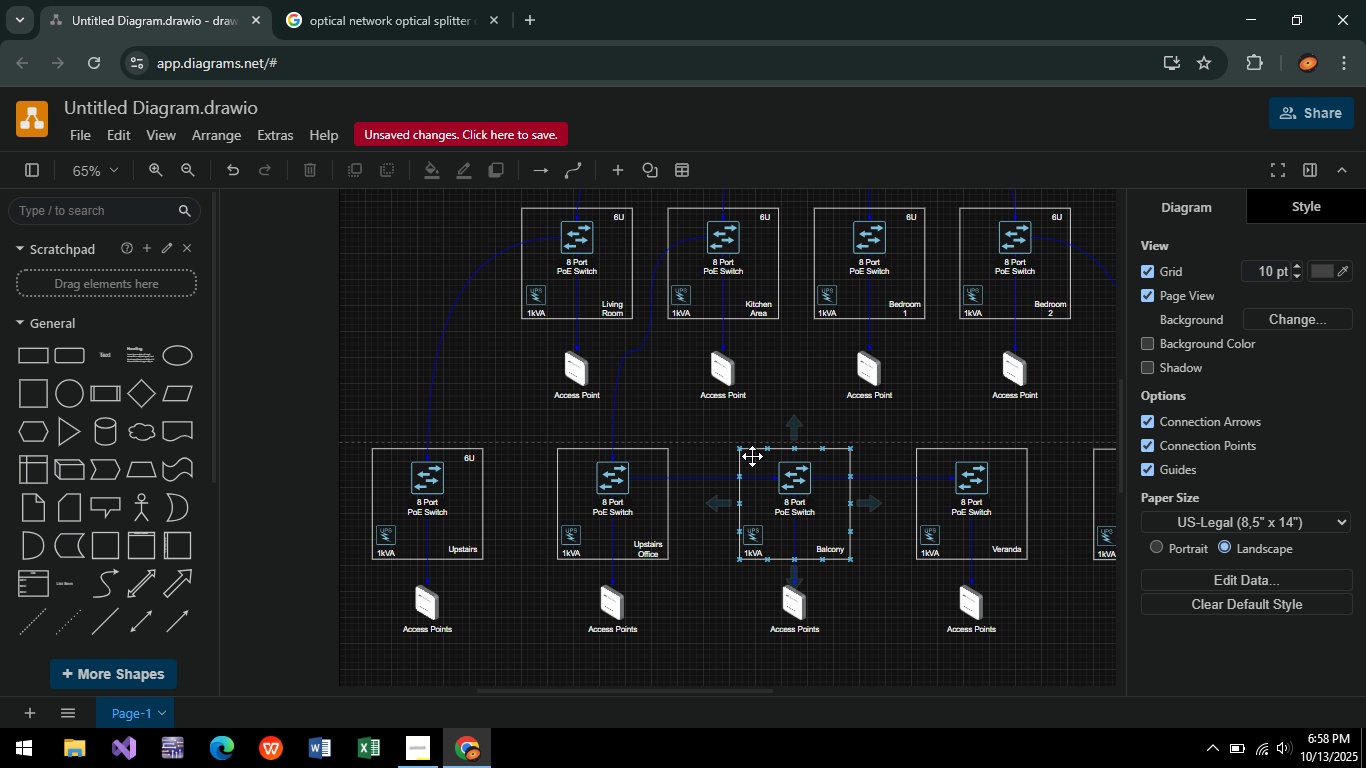 
key(Control+V)
 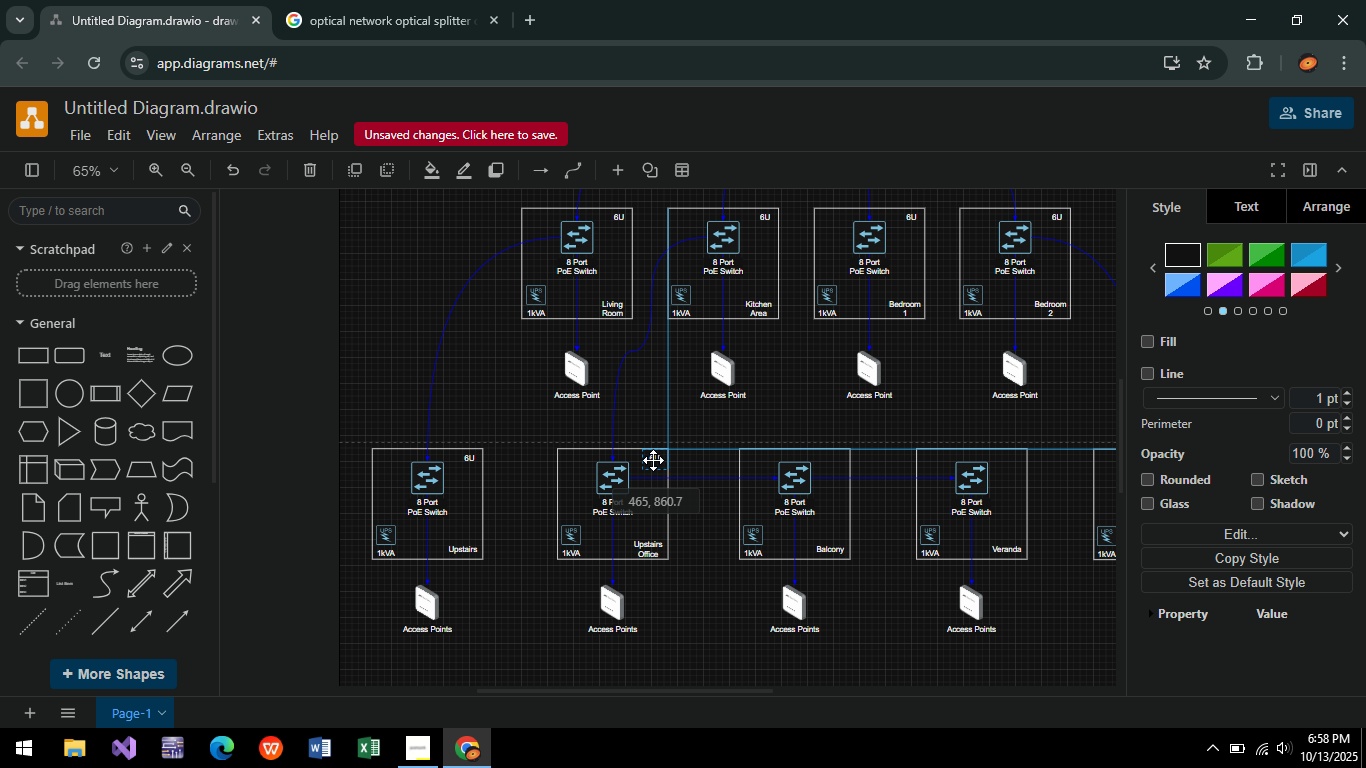 
left_click([710, 416])
 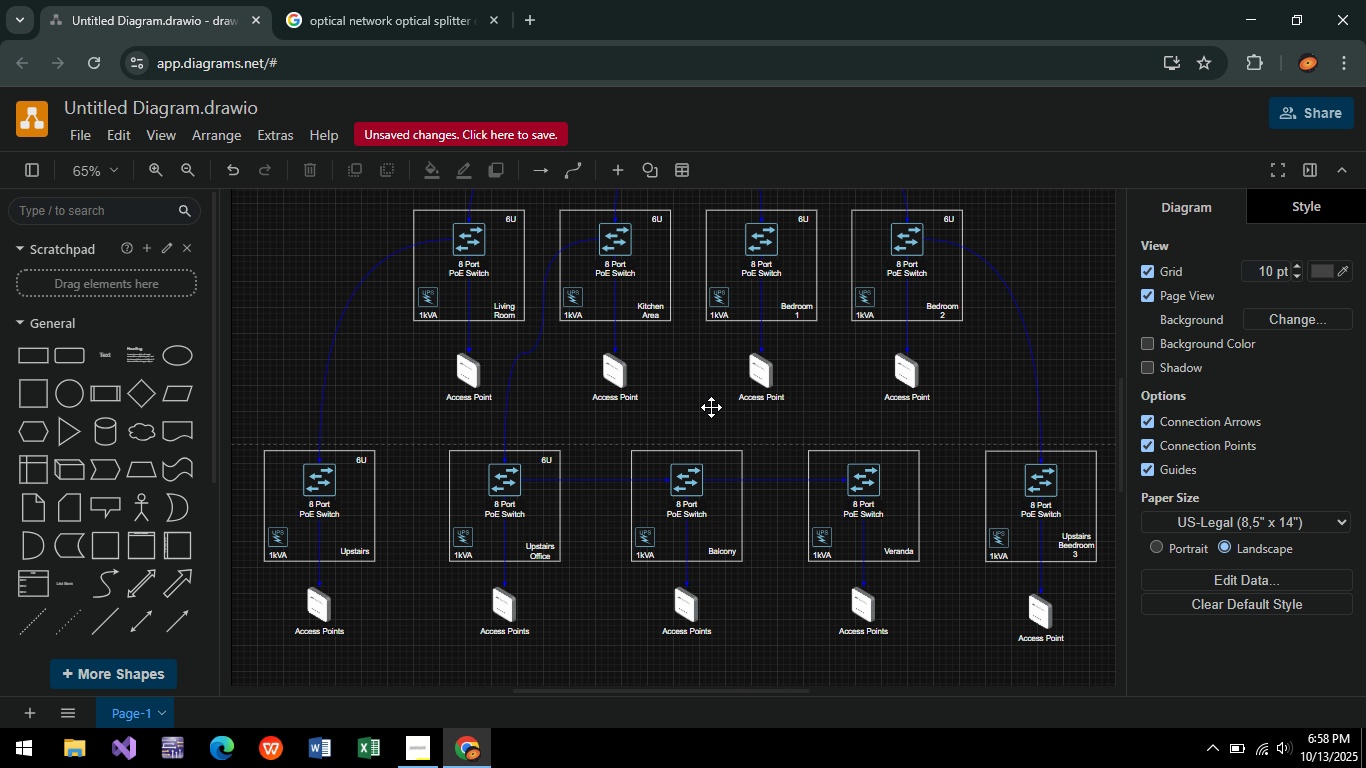 
key(Control+V)
 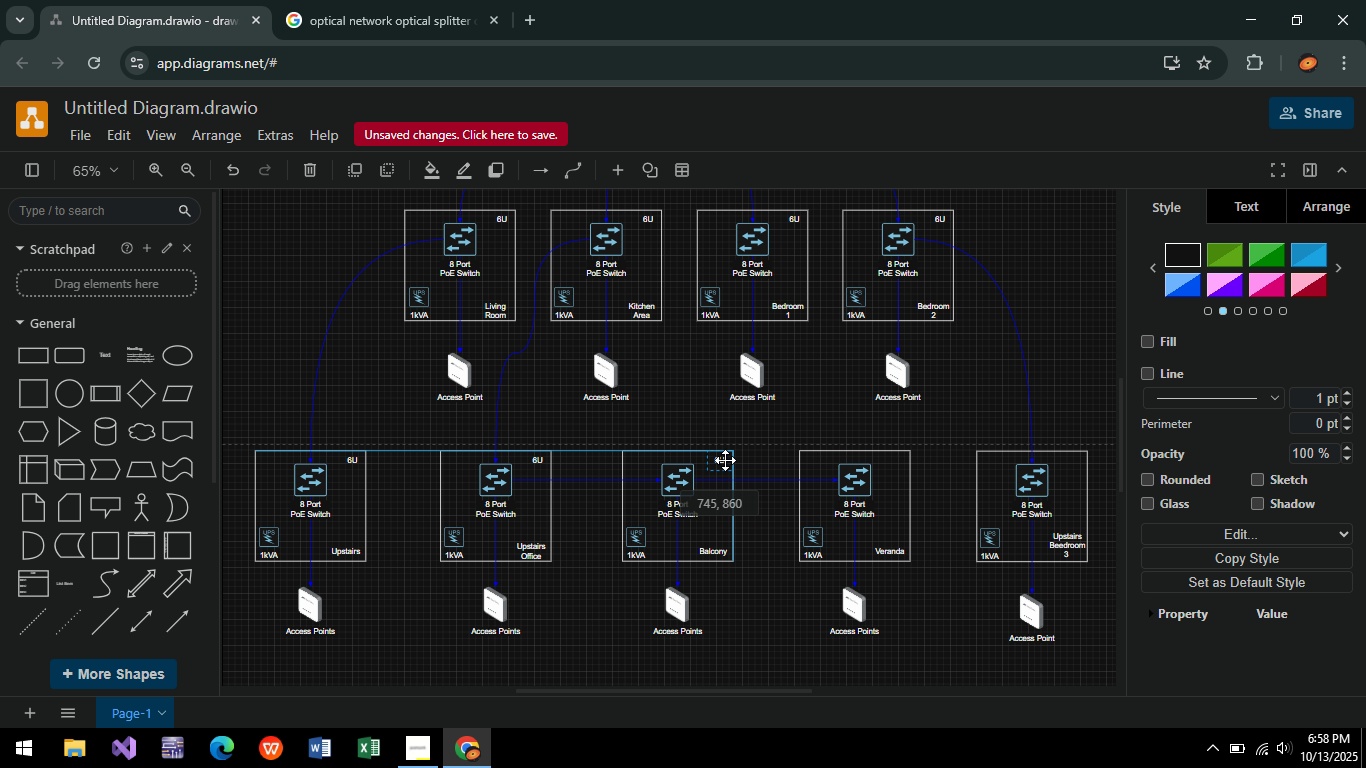 
left_click([773, 412])
 